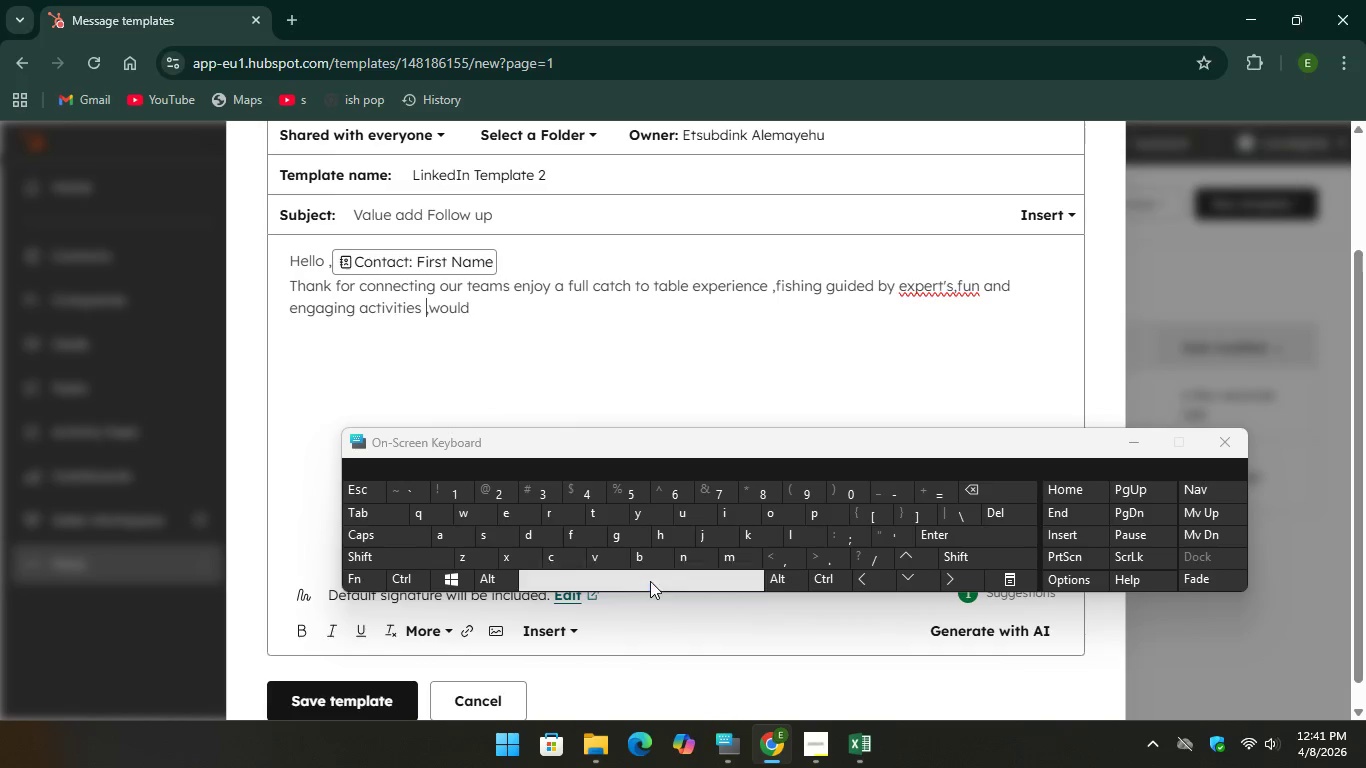 
key(Space)
 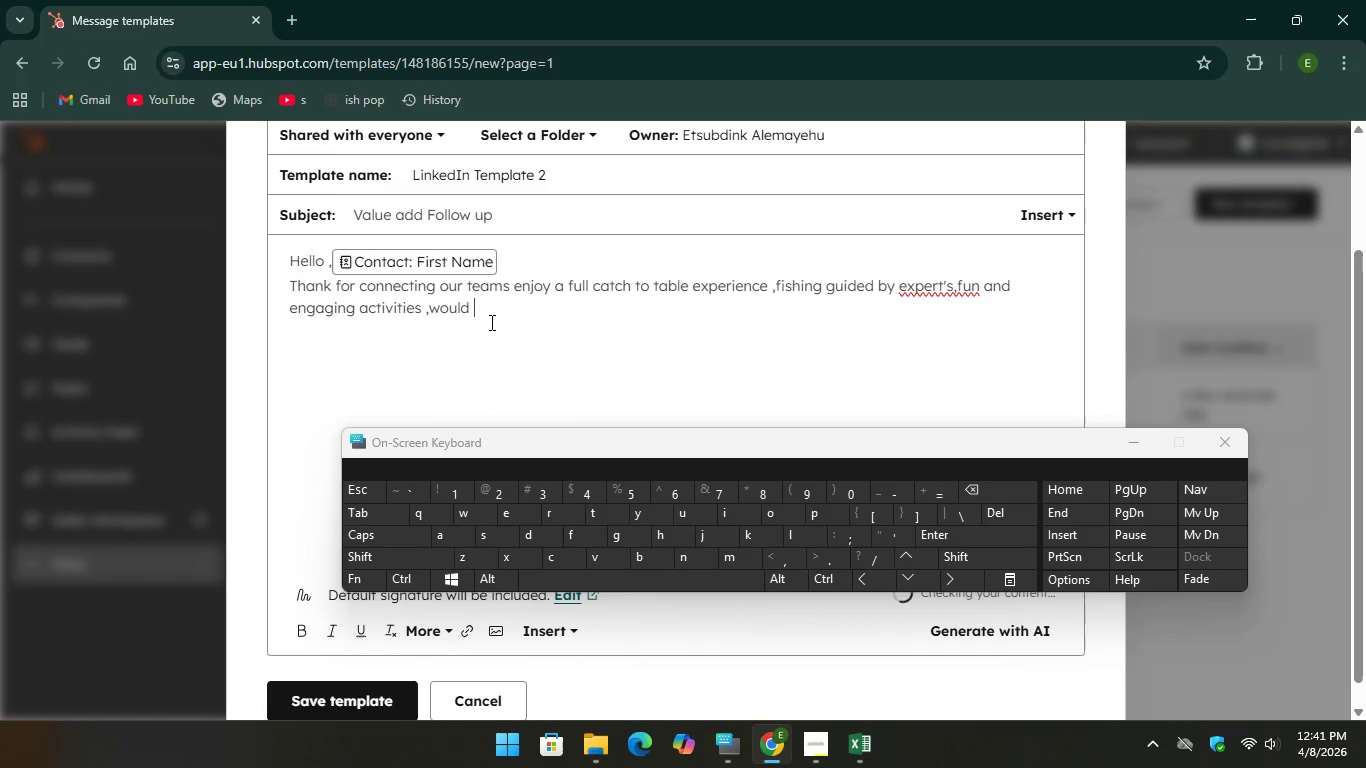 
left_click([490, 322])
 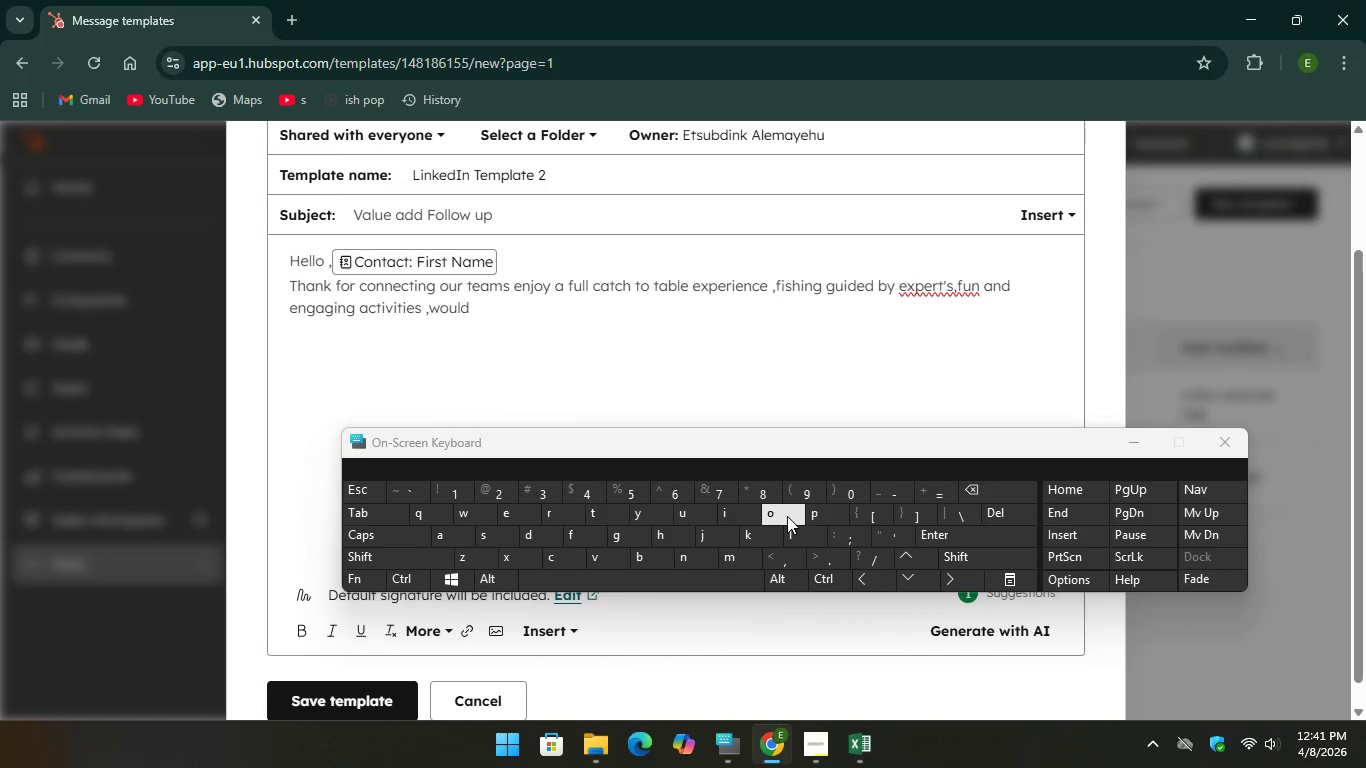 
type(ou )
 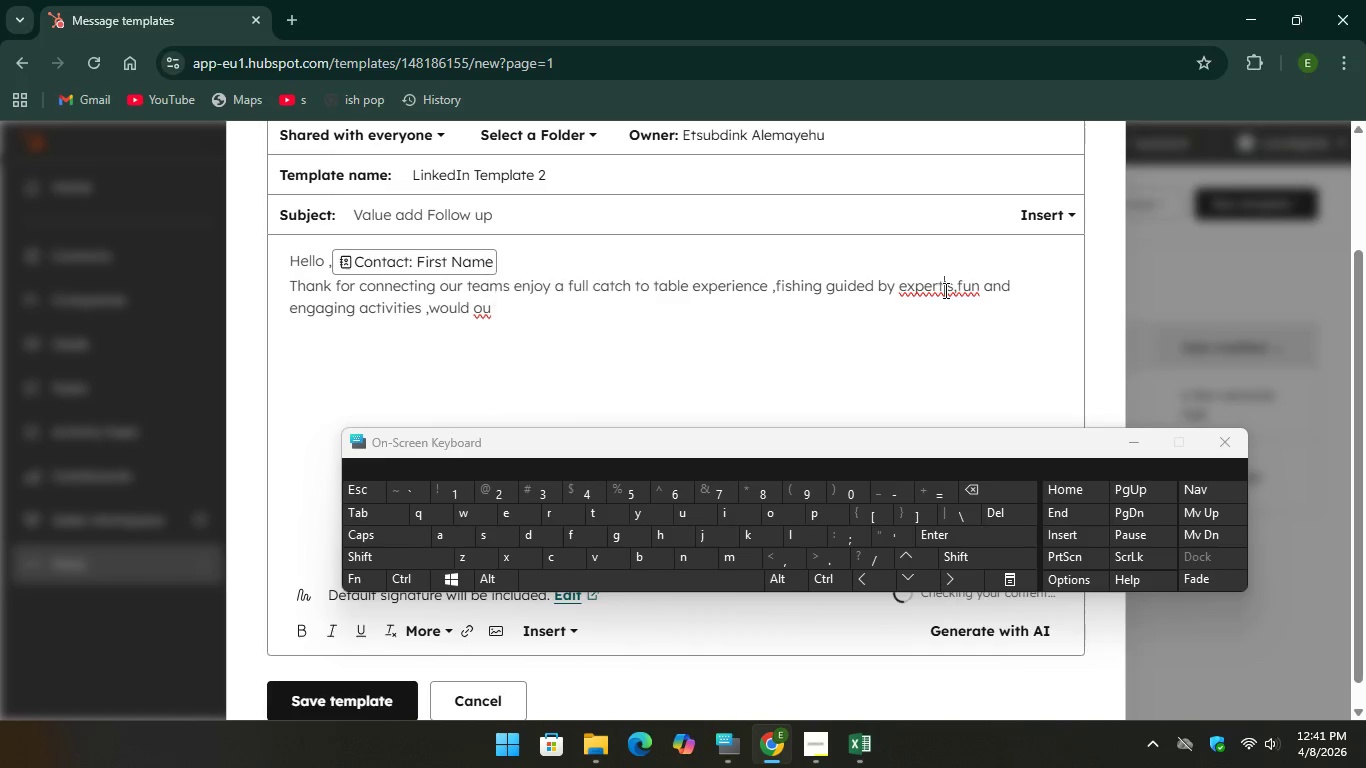 
right_click([944, 290])
 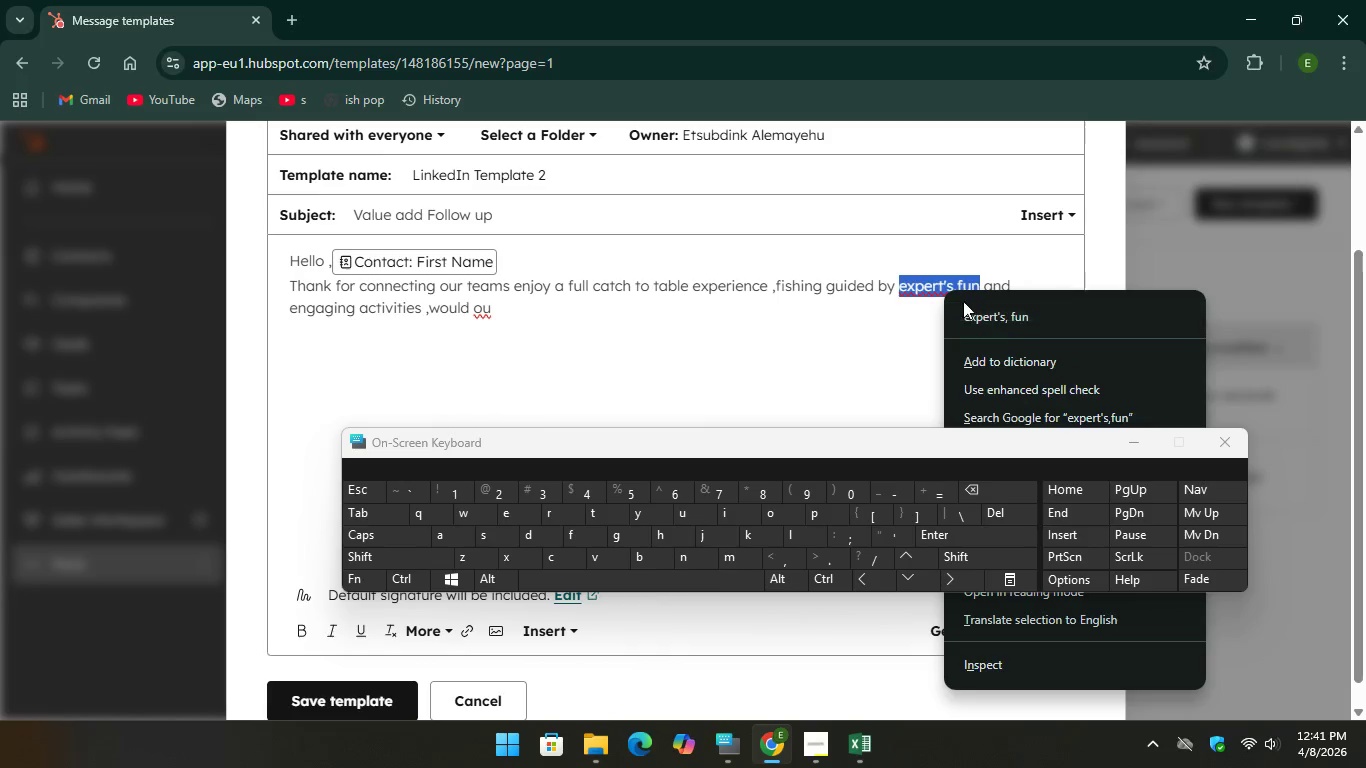 
left_click([963, 301])
 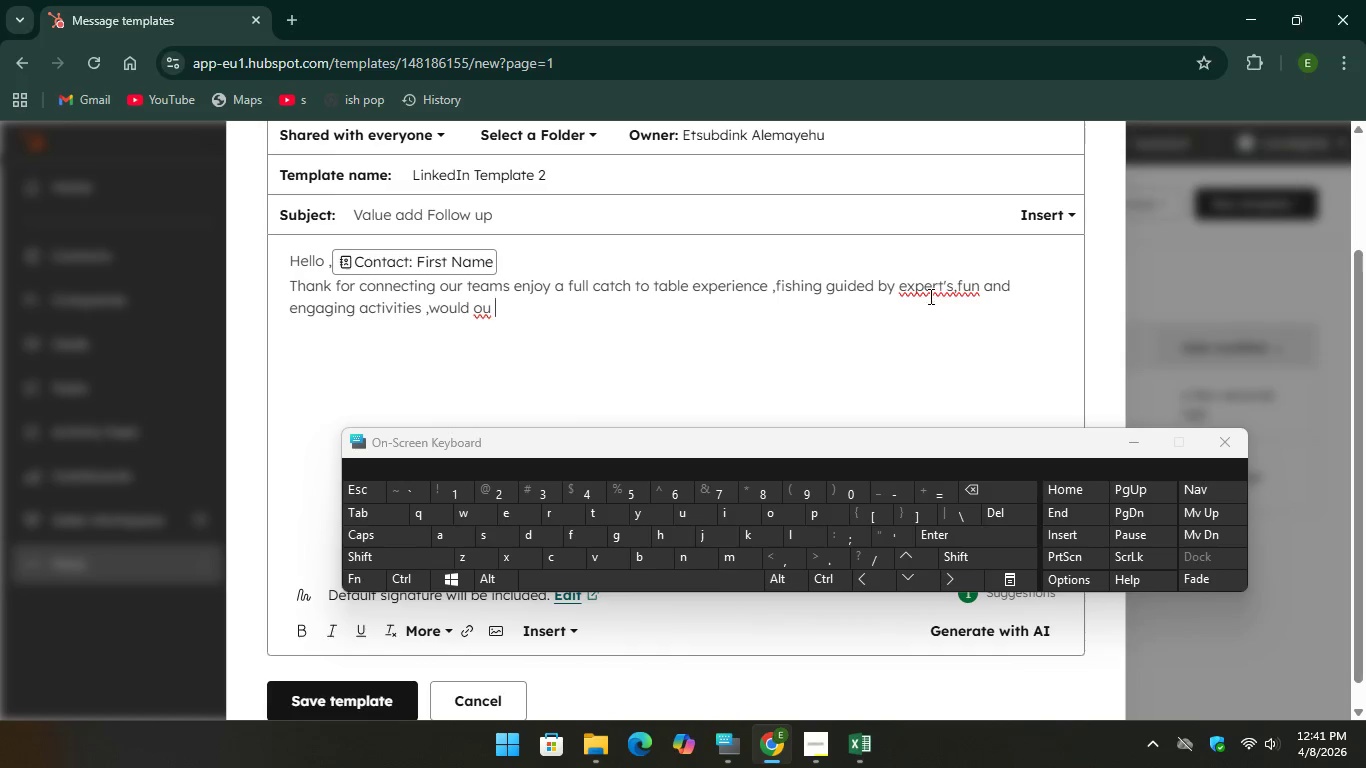 
right_click([929, 296])
 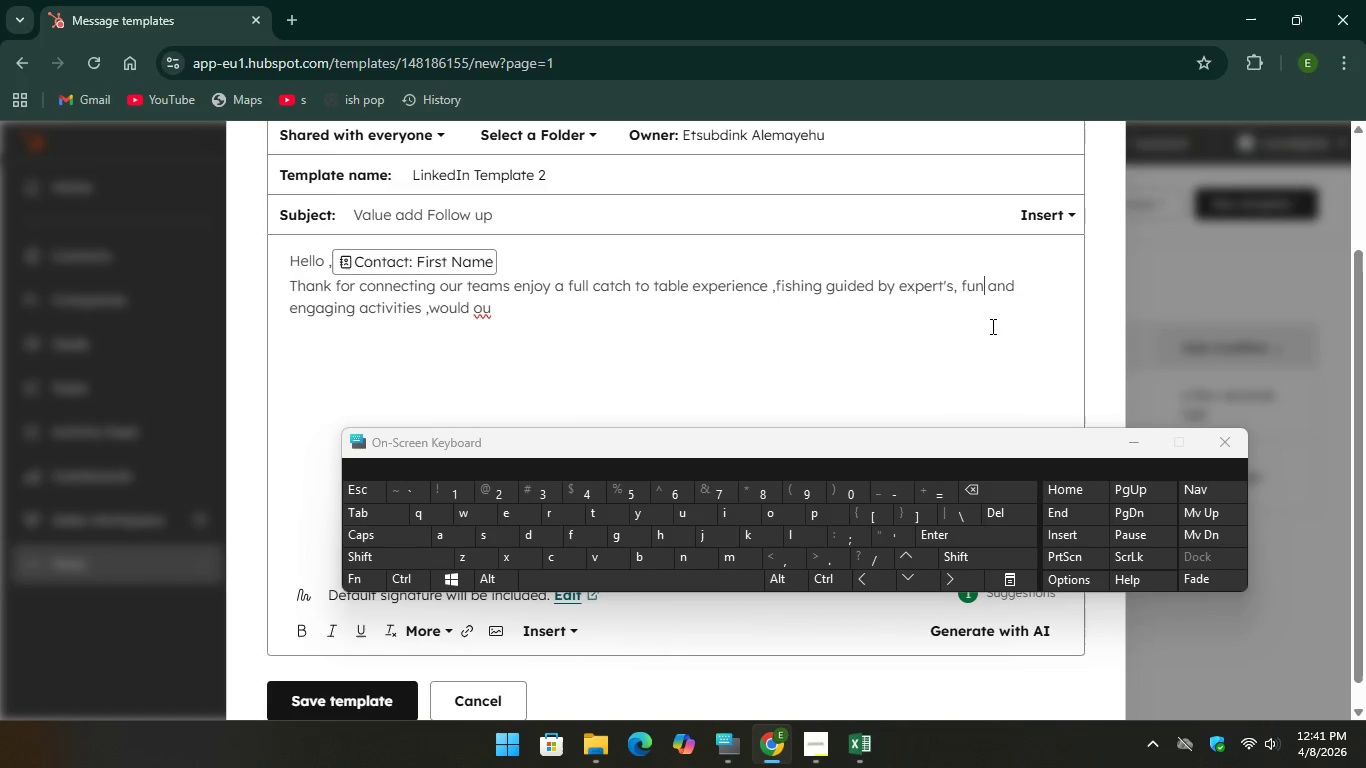 
left_click([991, 326])
 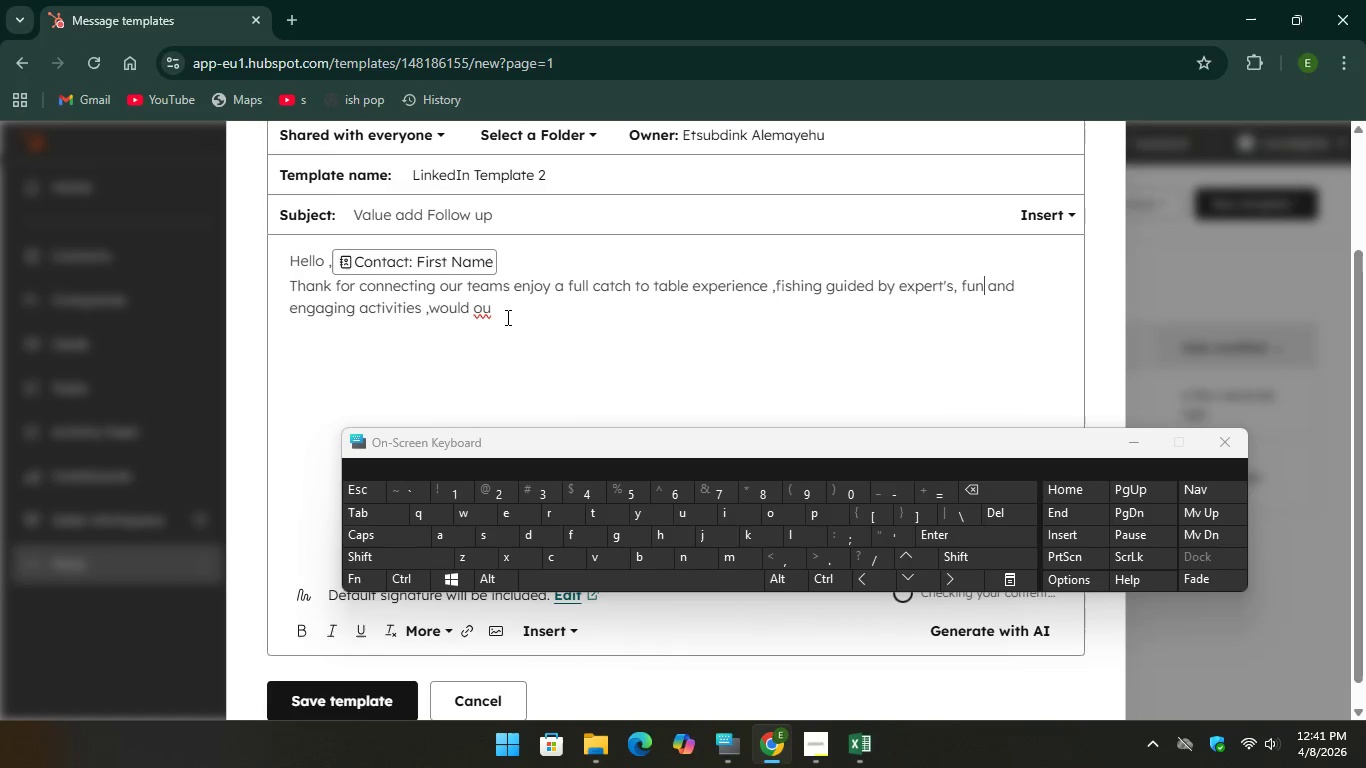 
left_click_drag(start_coordinate=[505, 317], to_coordinate=[470, 316])
 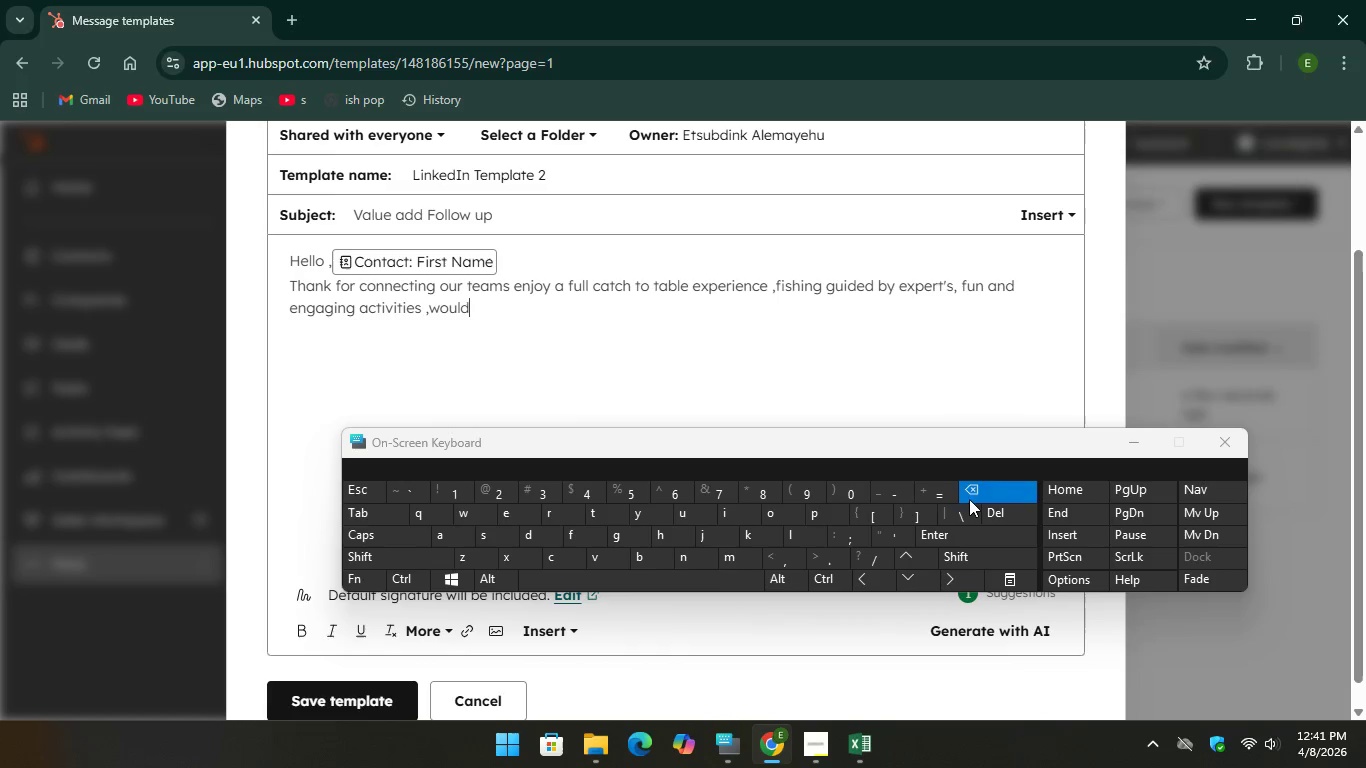 
key(Backspace)
type(you)
 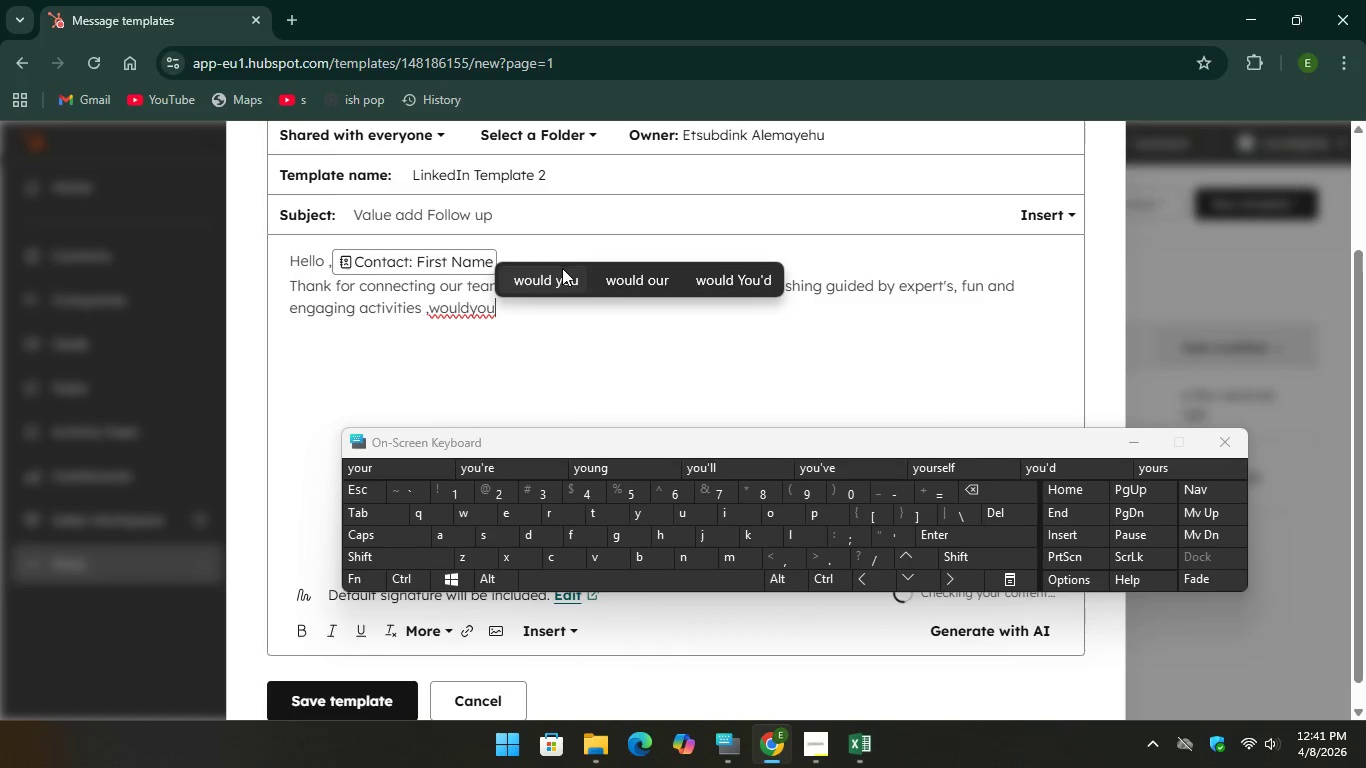 
left_click([563, 270])
 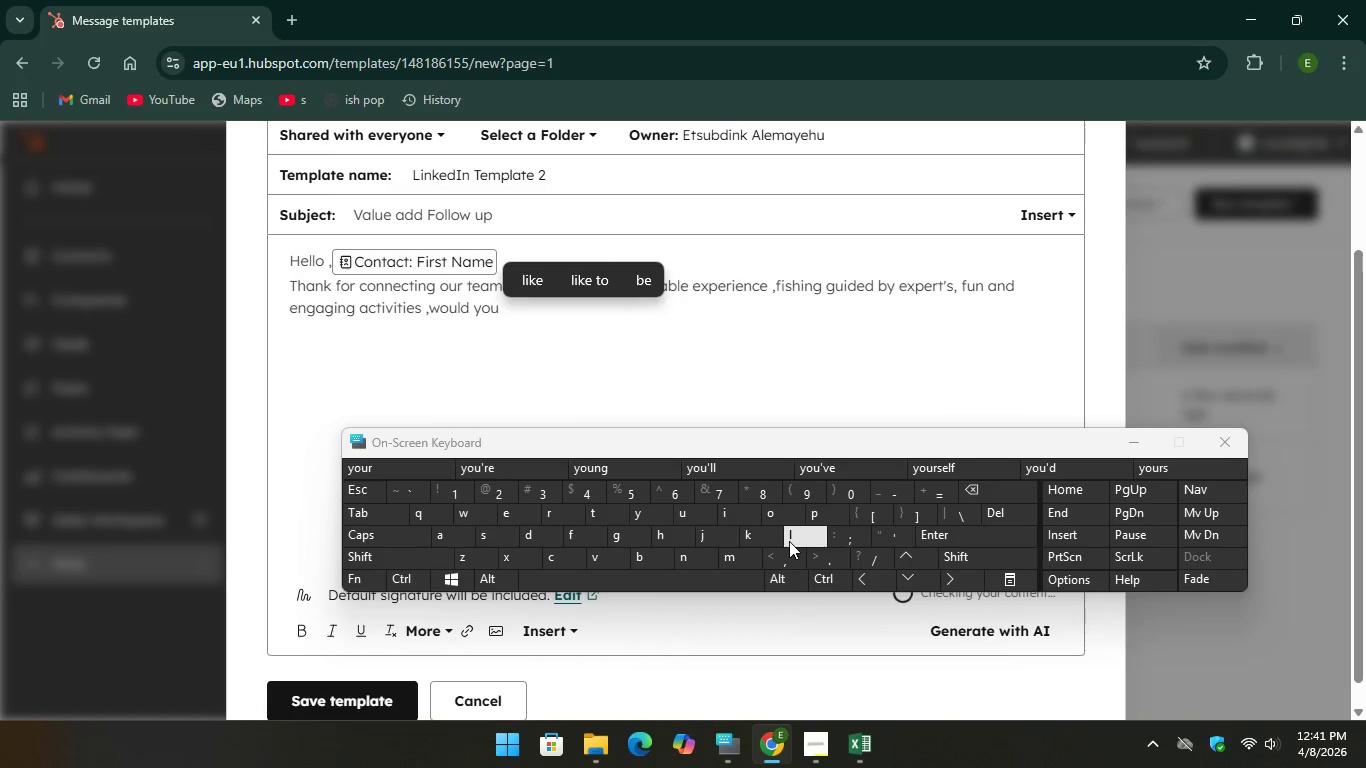 
type(lik)
 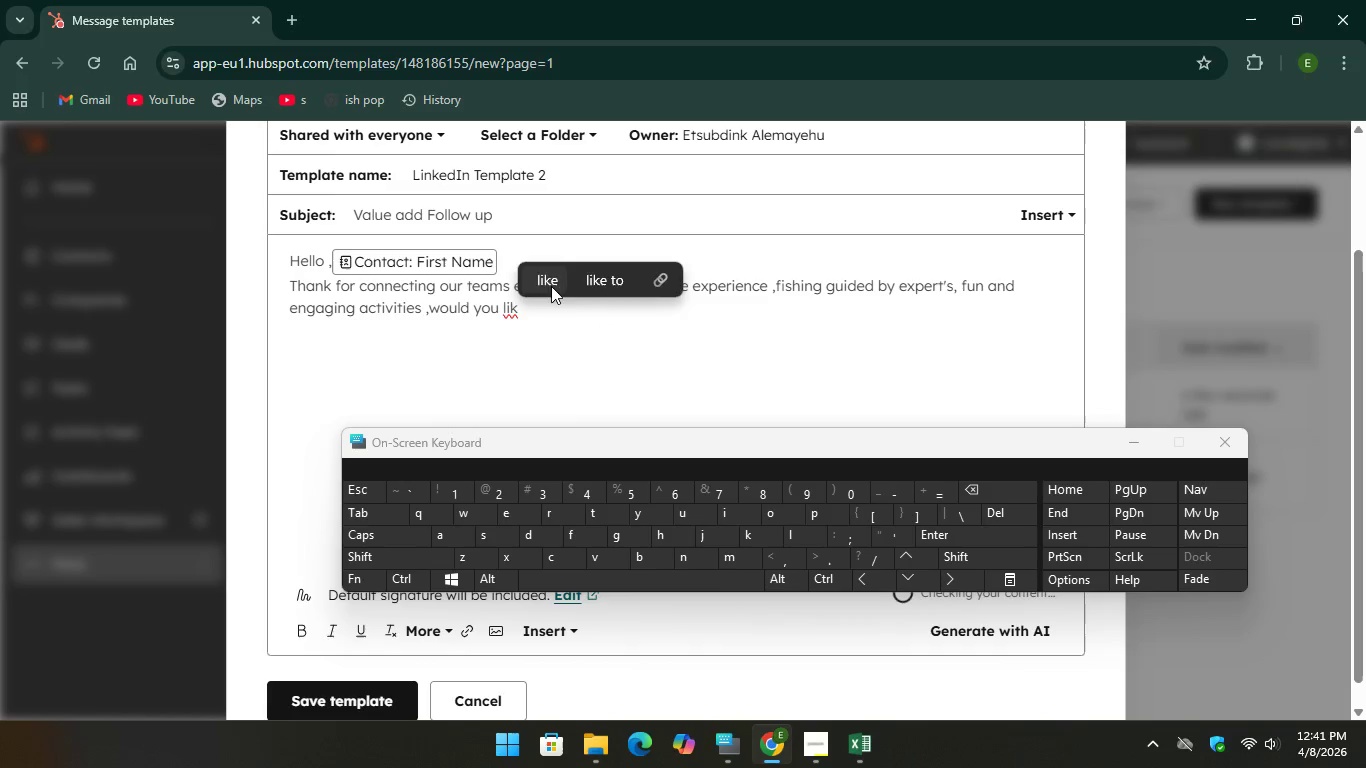 
left_click([551, 286])
 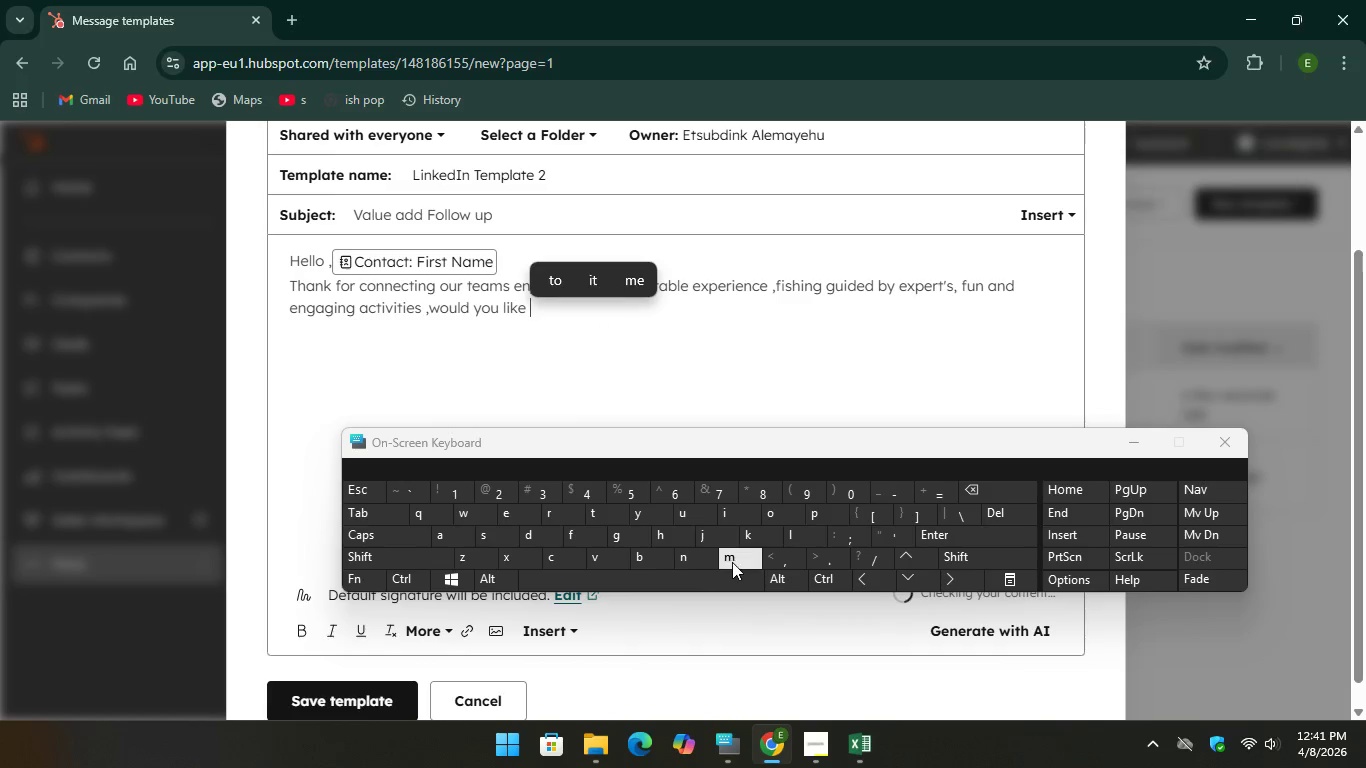 
type(me to share the upco)
 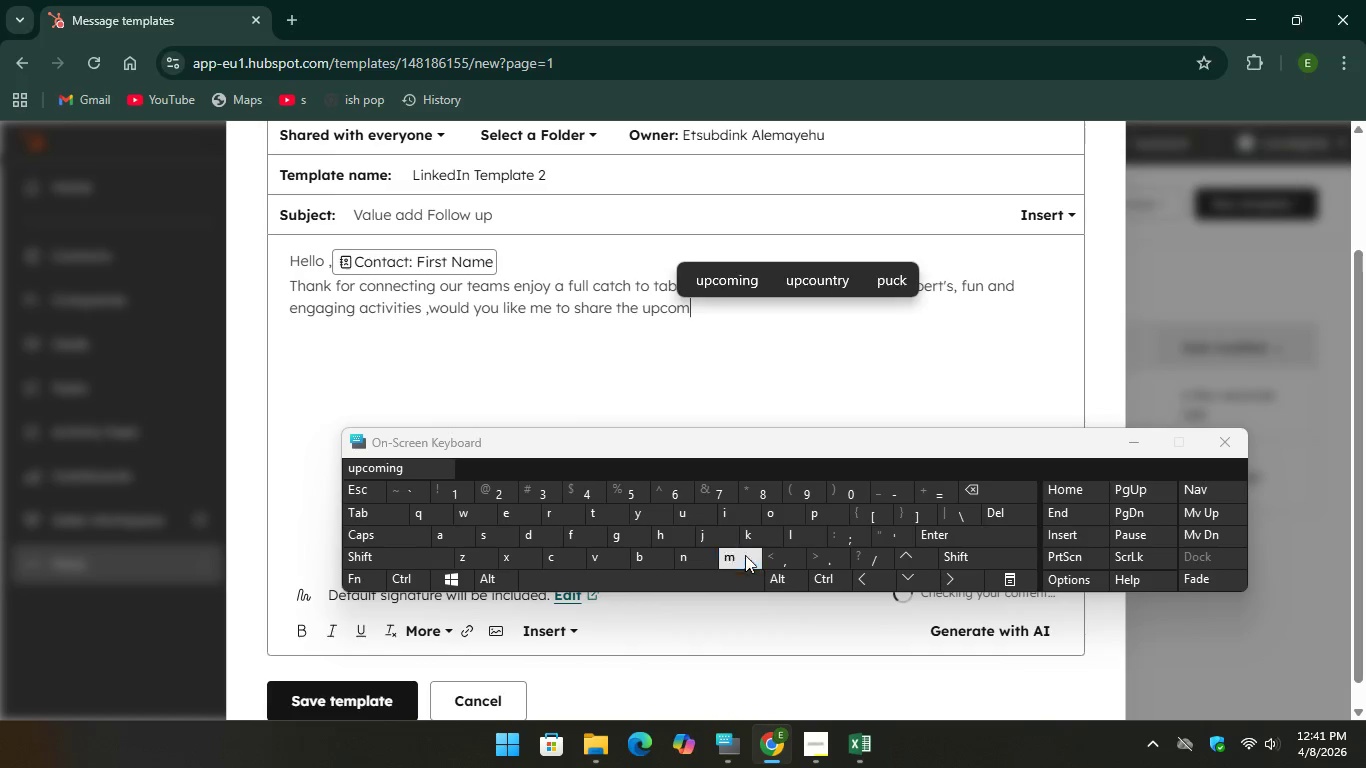 
type(ming ac)
 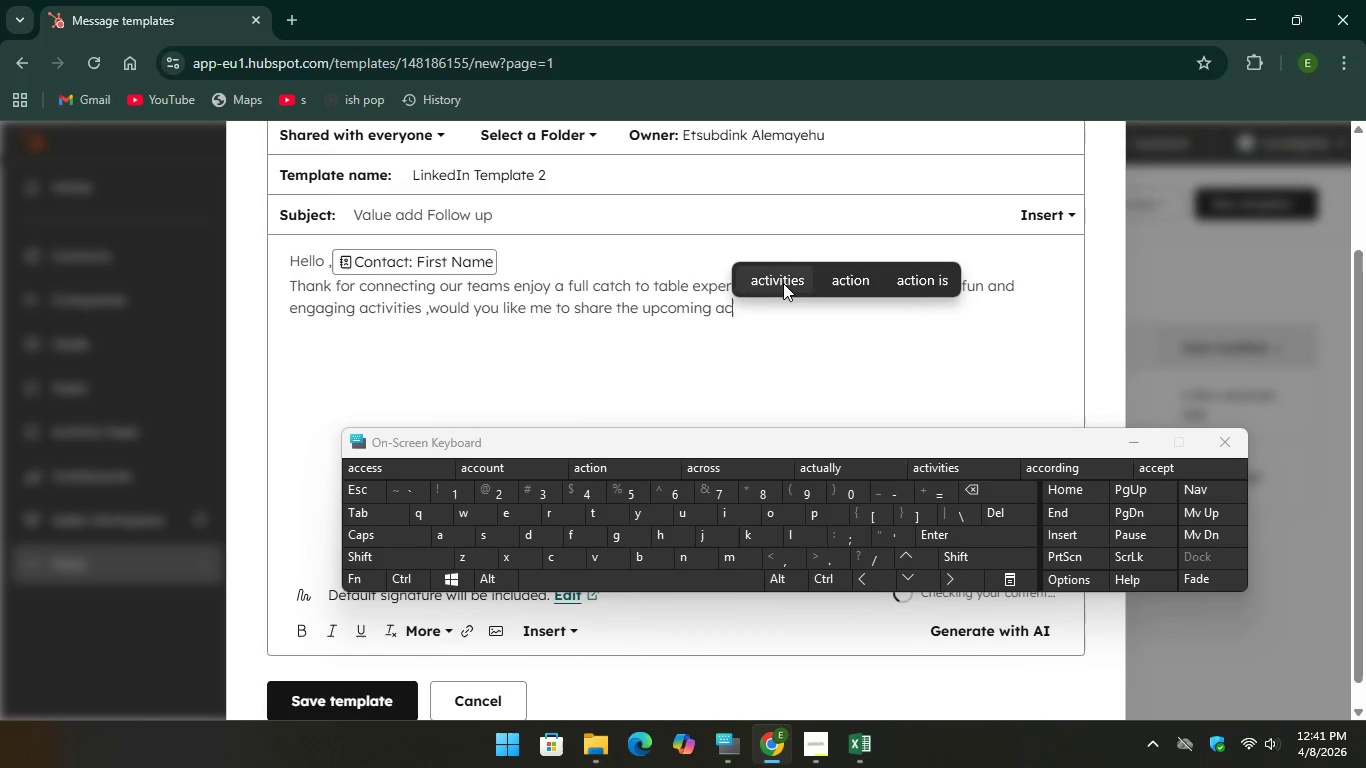 
left_click([783, 283])
 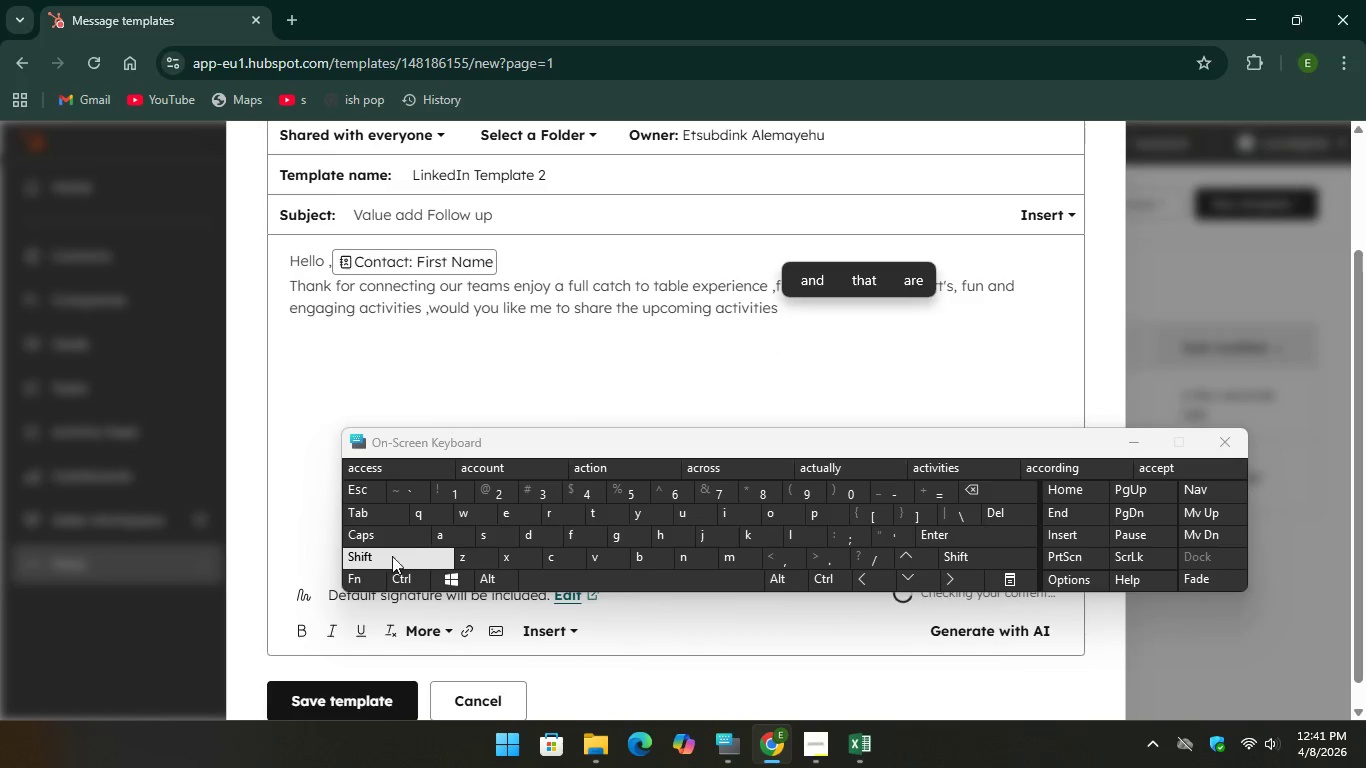 
key(Shift+Slash)
 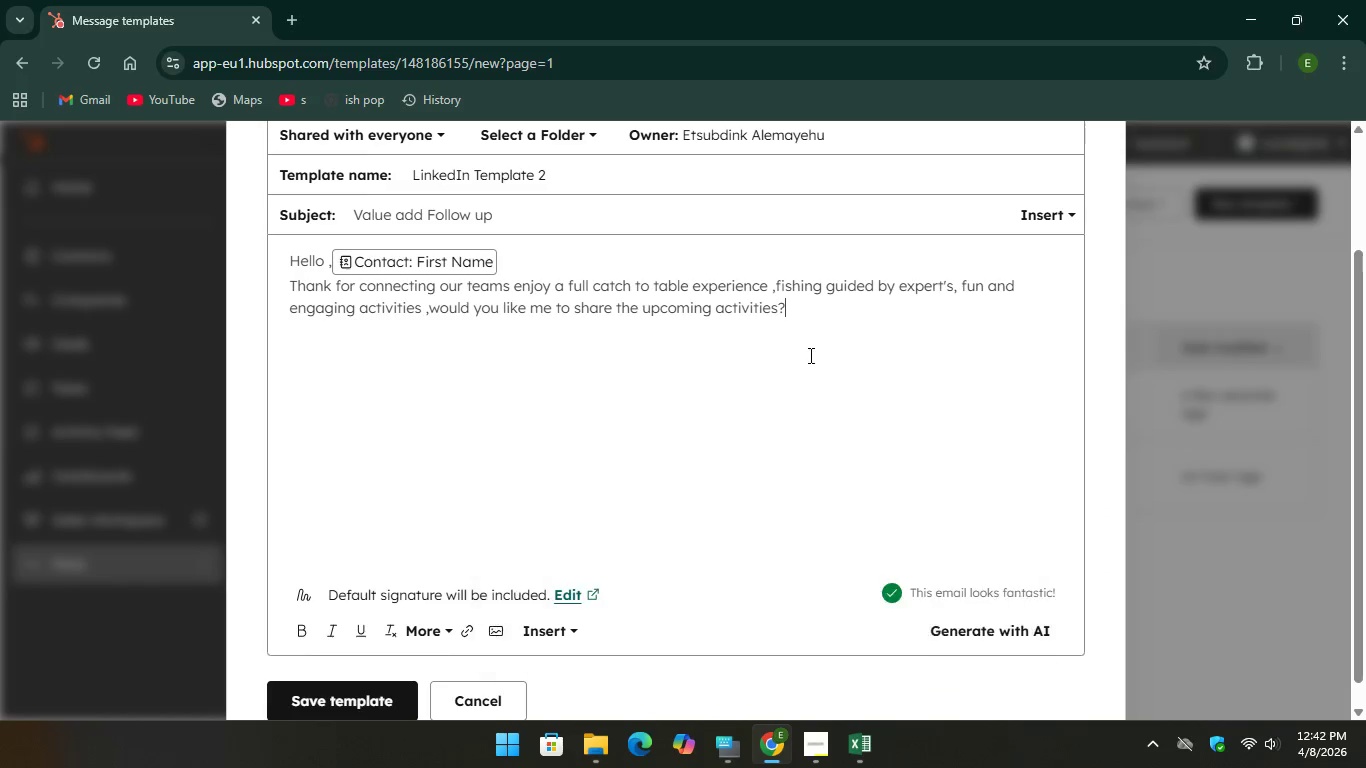 
scroll: coordinate [809, 348], scroll_direction: down, amount: 2.0
 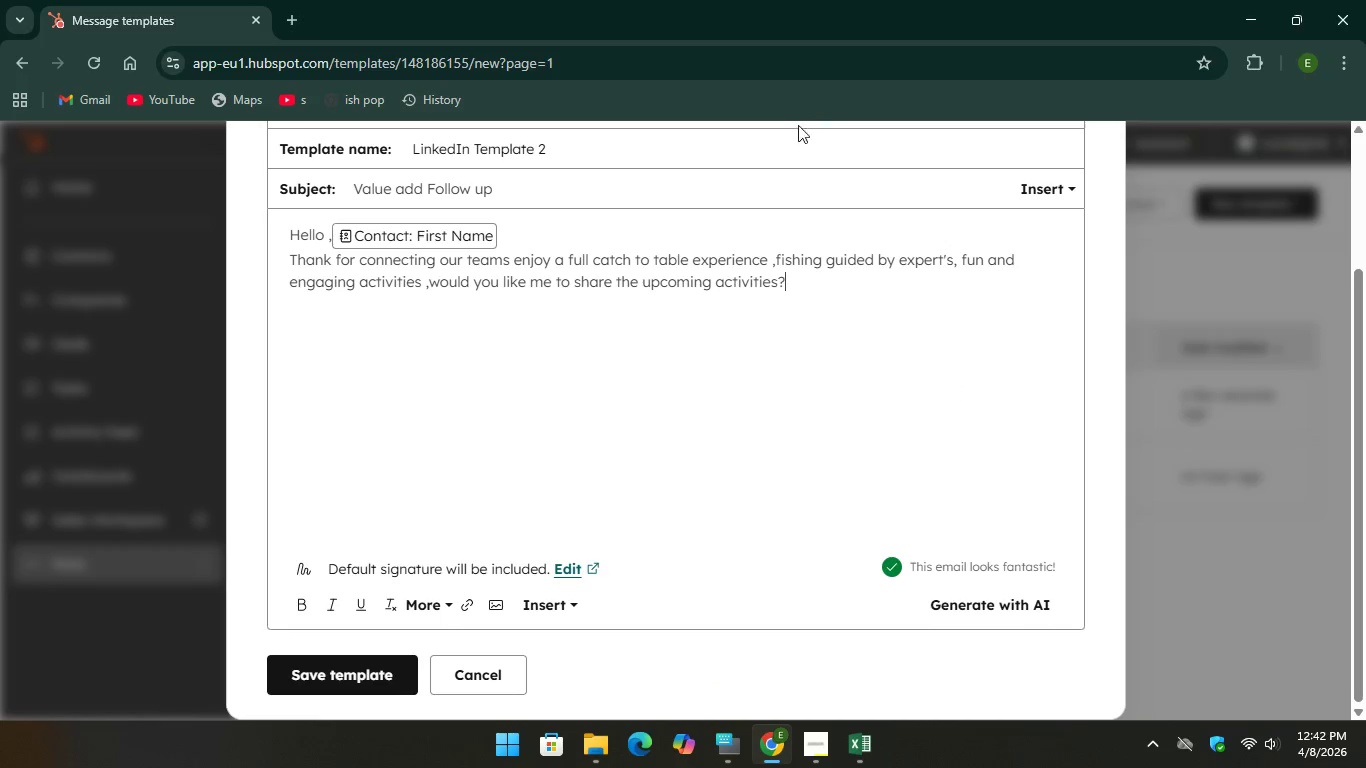 
wait(6.18)
 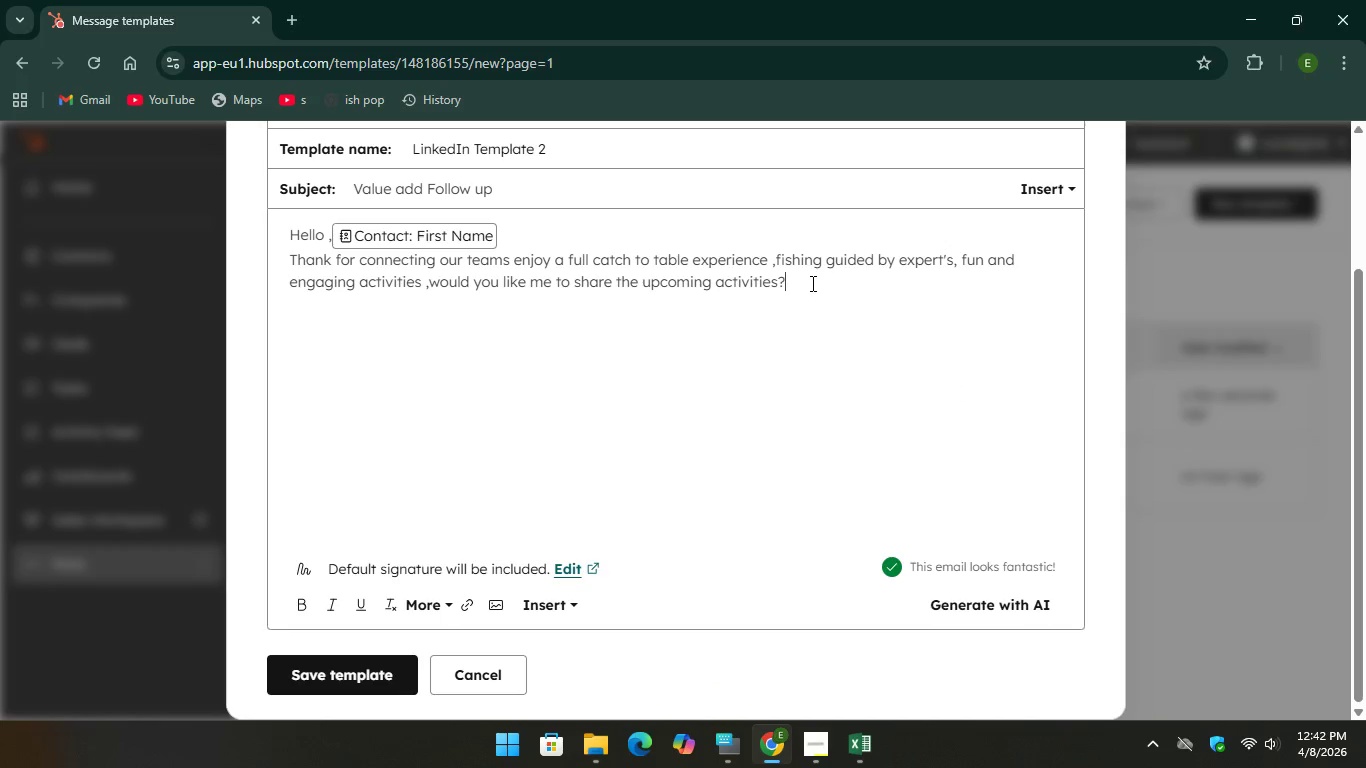 
left_click_drag(start_coordinate=[777, 282], to_coordinate=[713, 283])
 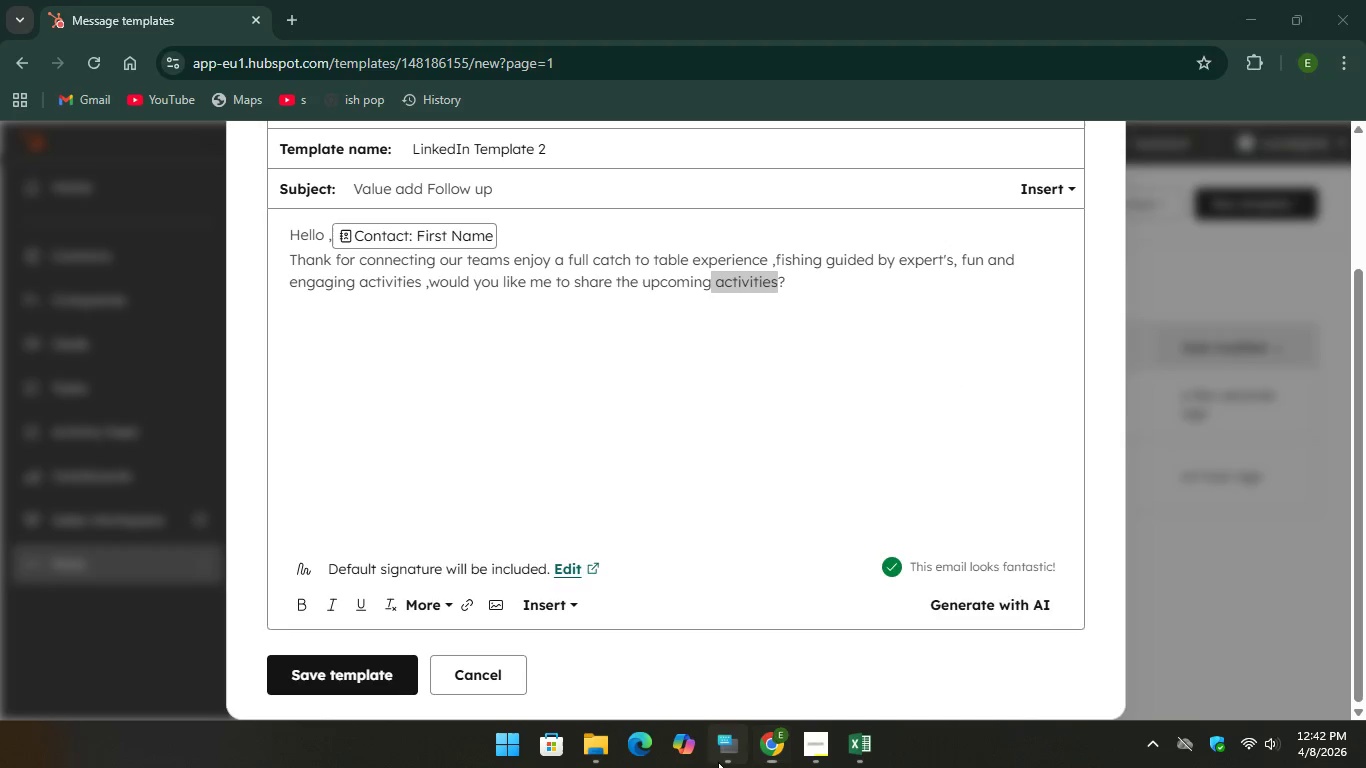 
left_click([718, 762])
 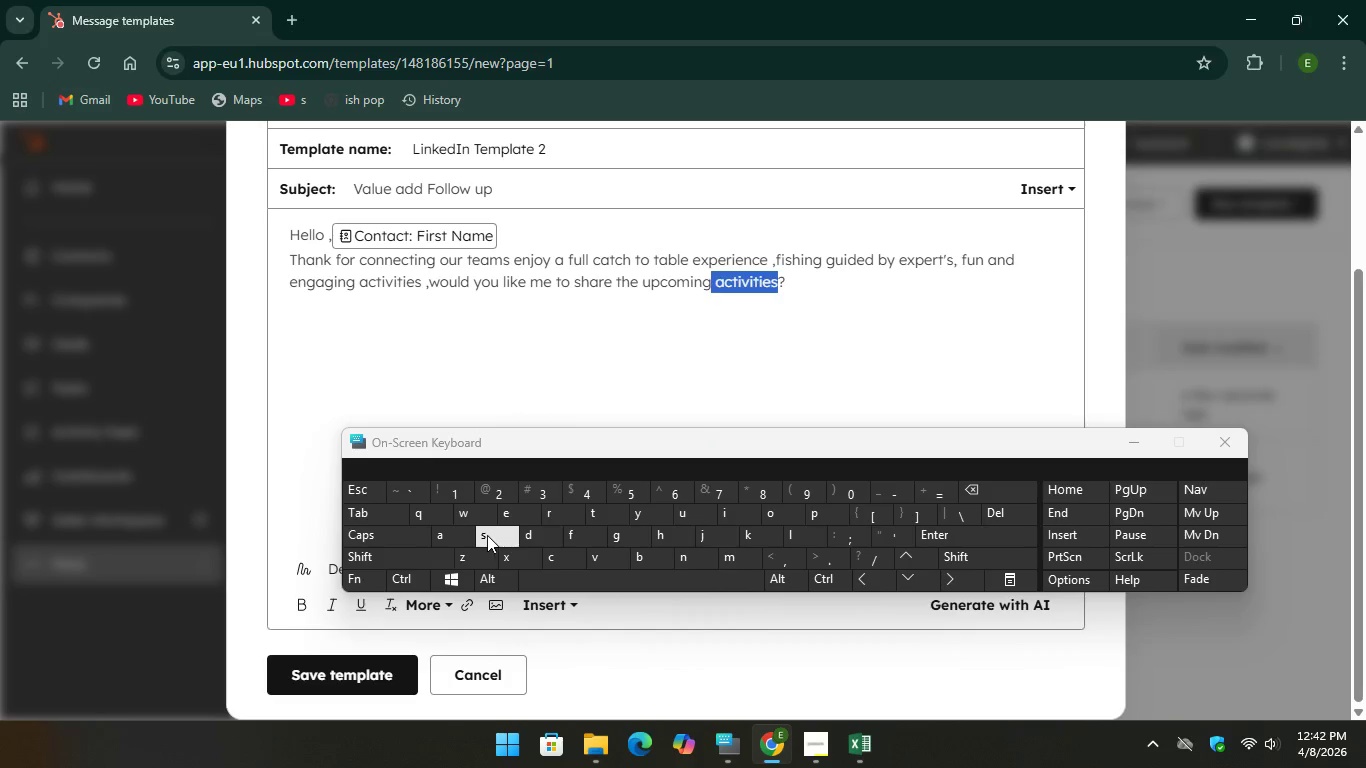 
type(sc)
 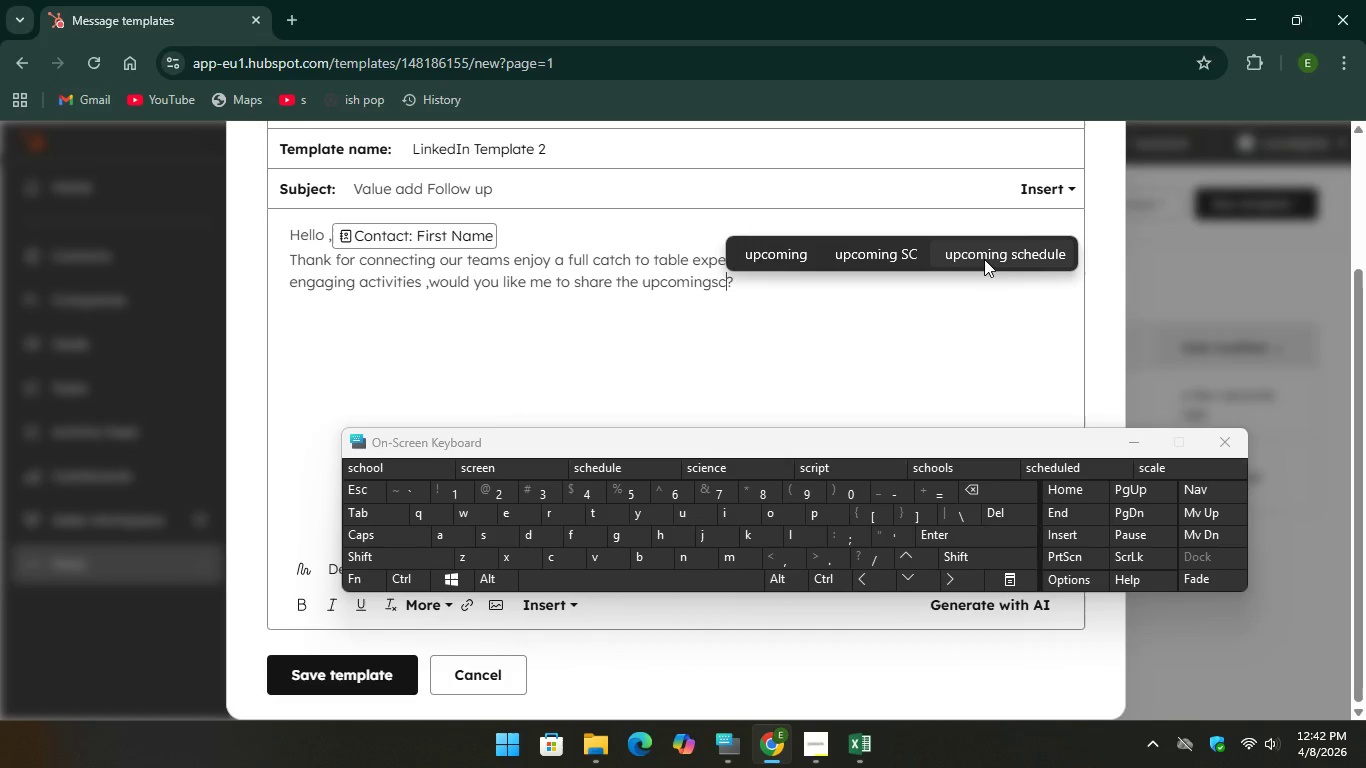 
left_click([984, 259])
 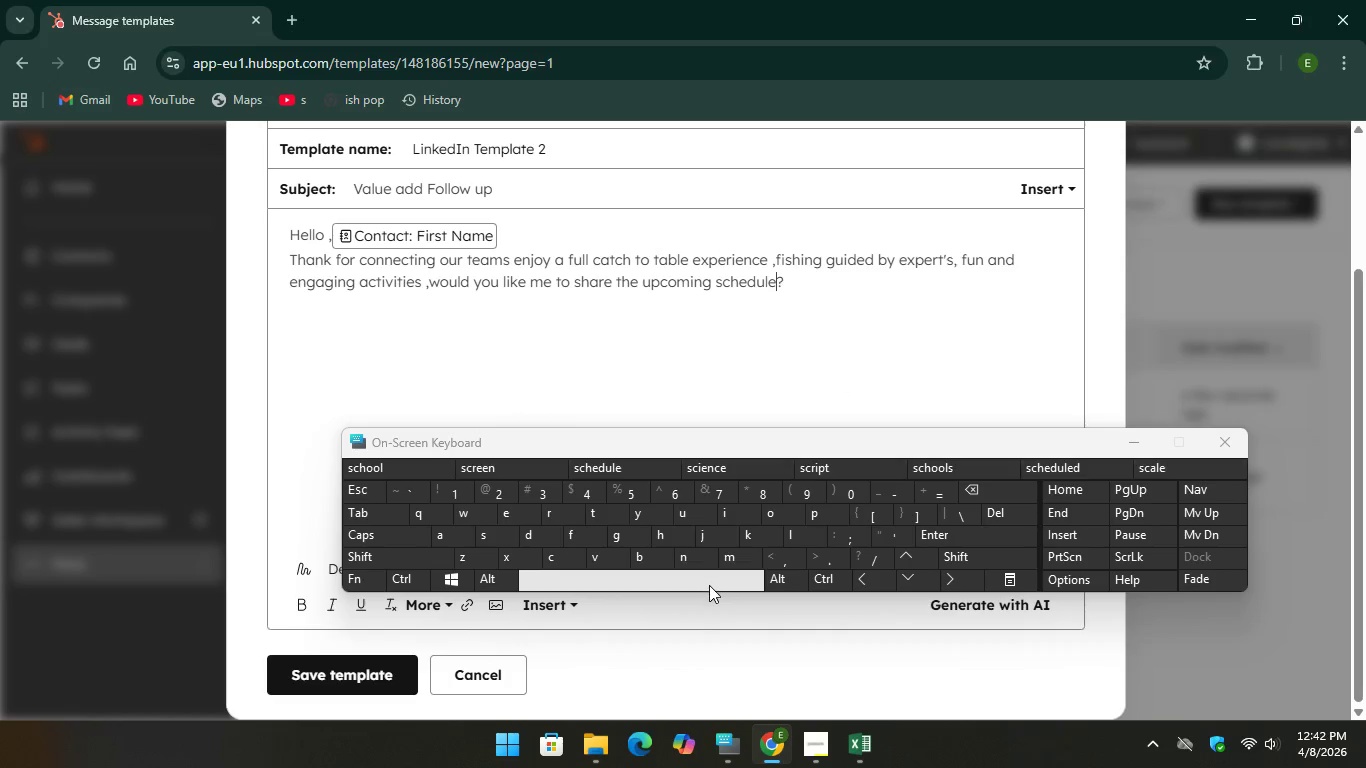 
key(Space)
 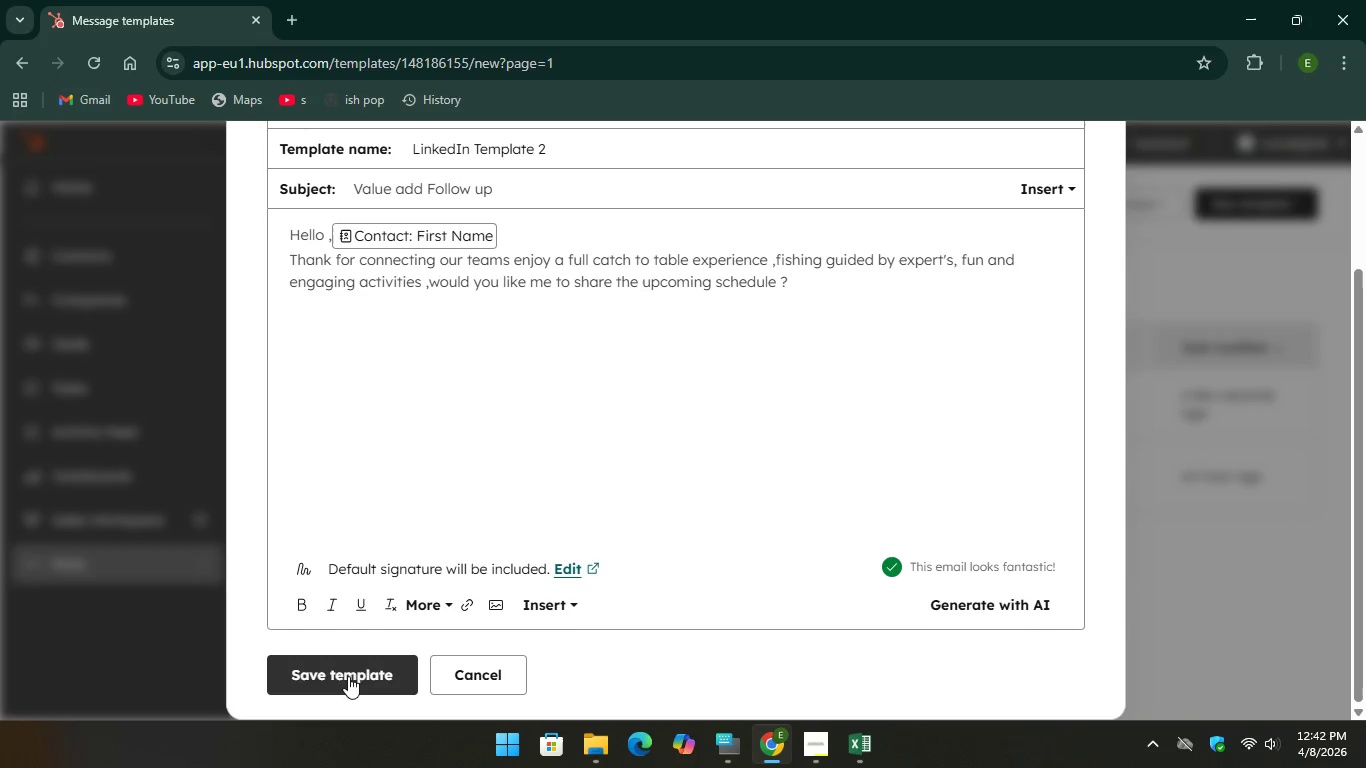 
left_click([347, 680])
 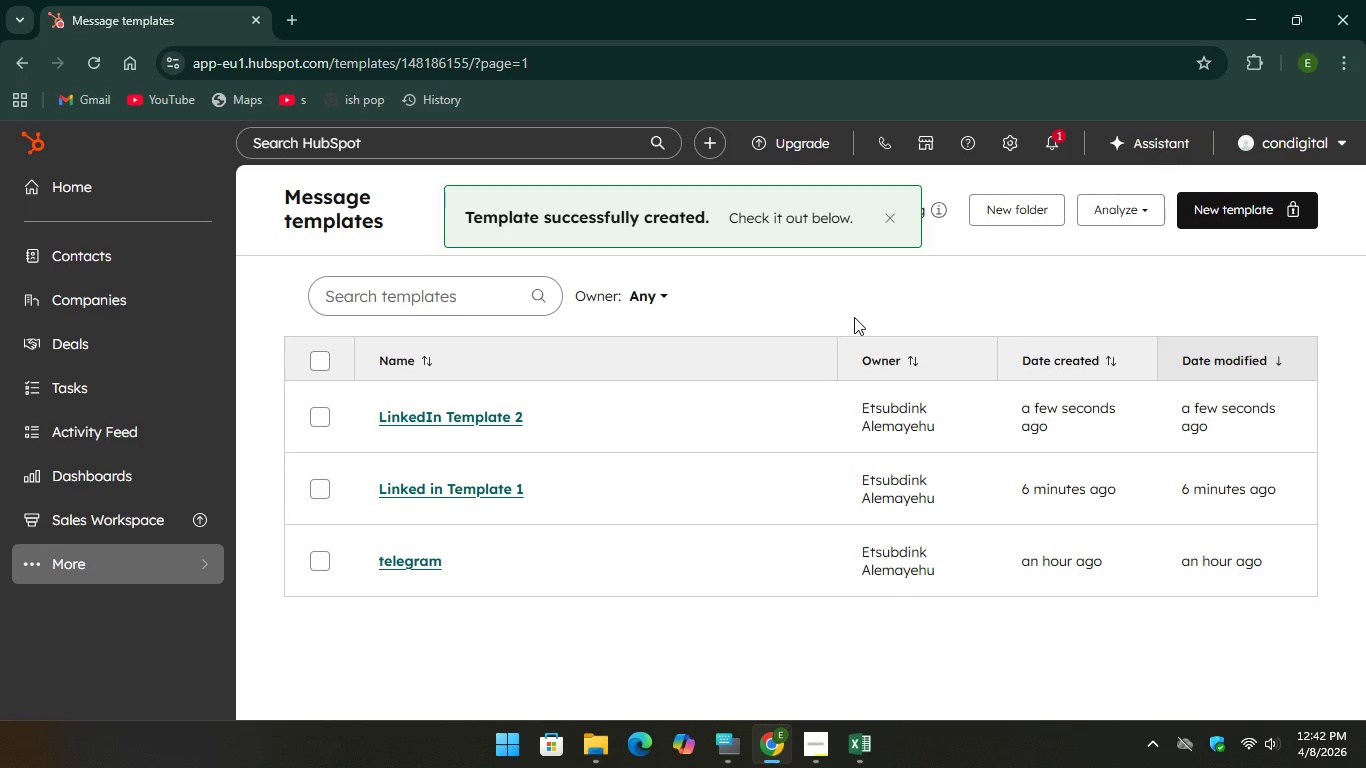 
wait(8.33)
 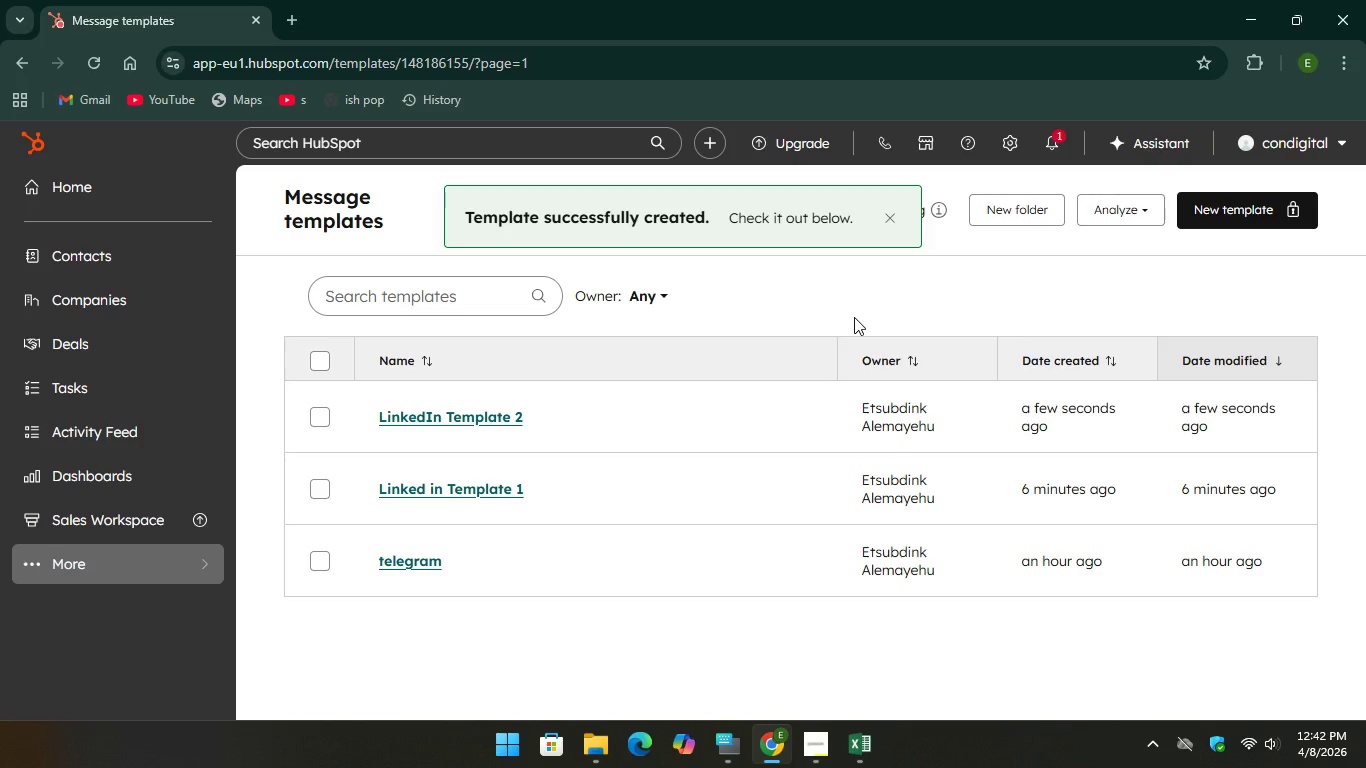 
left_click([141, 13])
 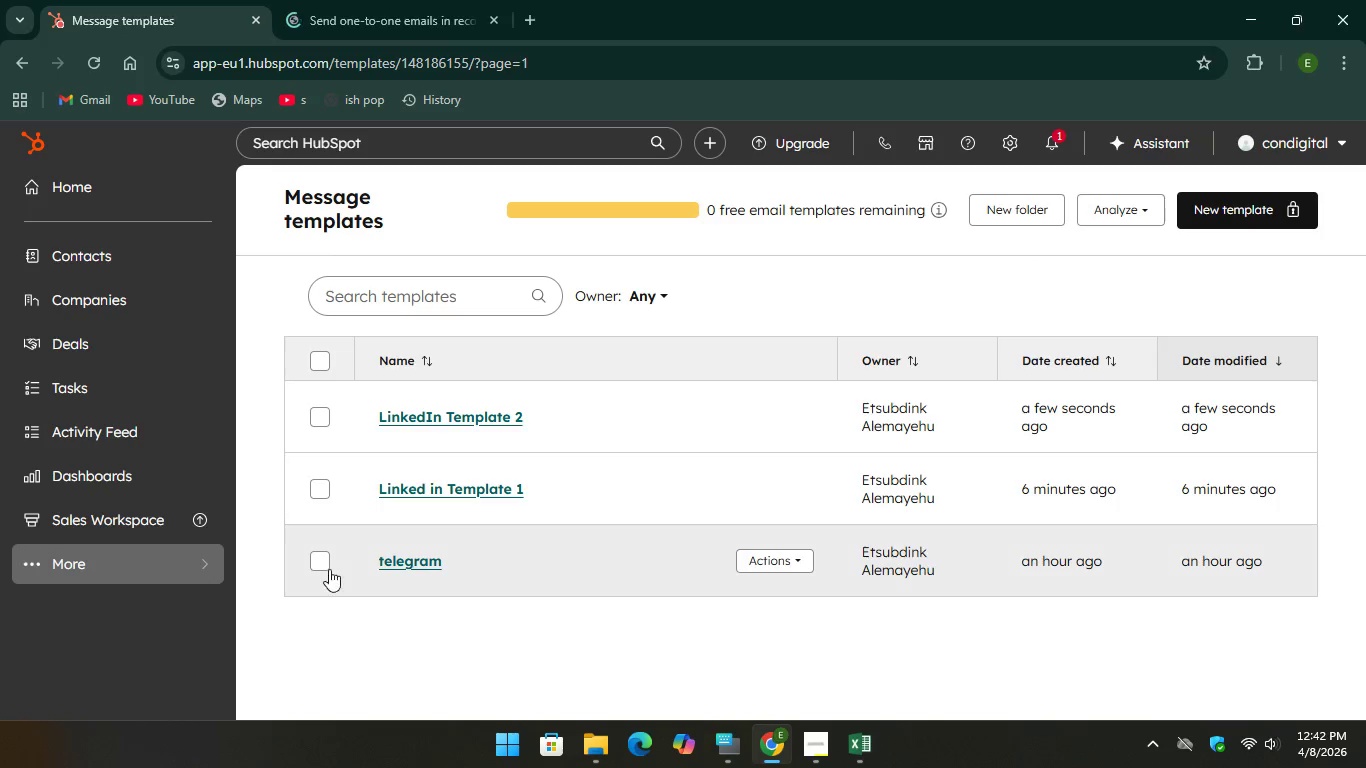 
left_click([328, 567])
 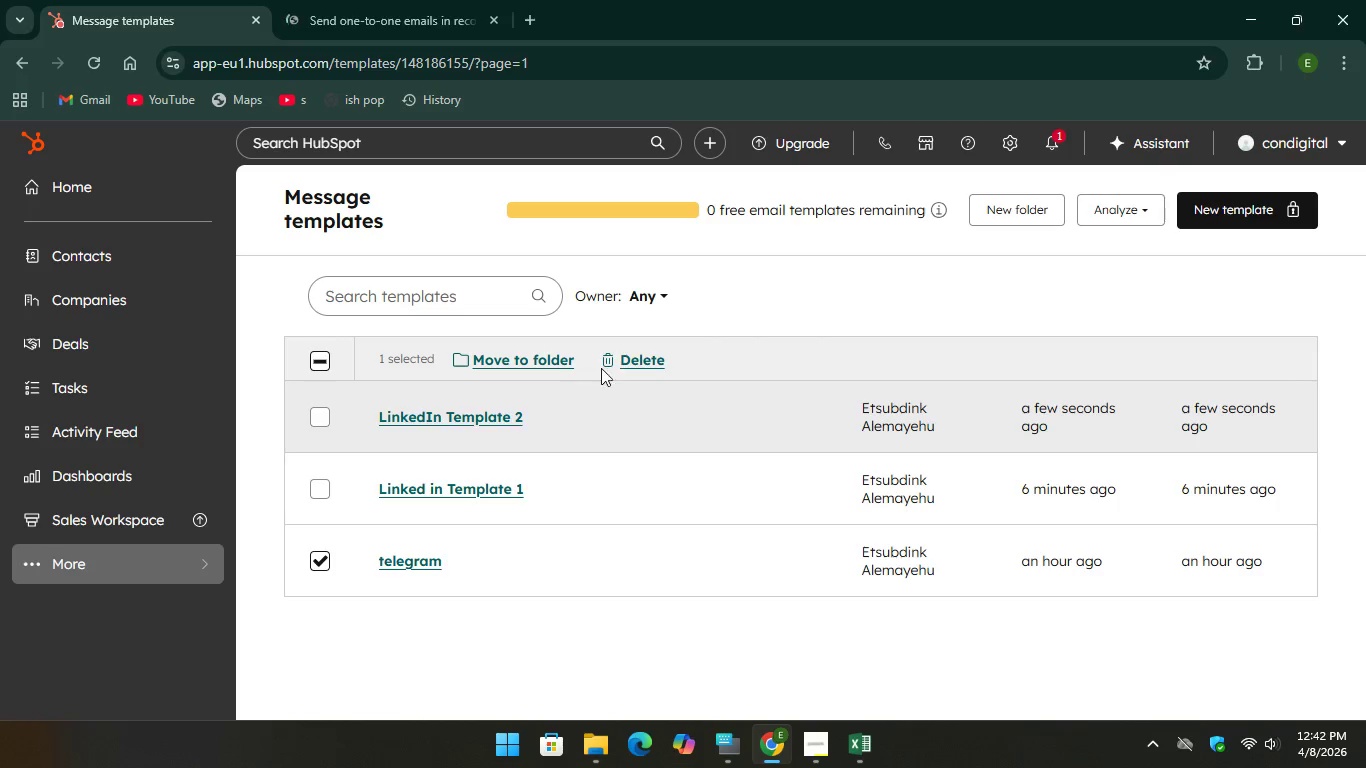 
left_click([617, 358])
 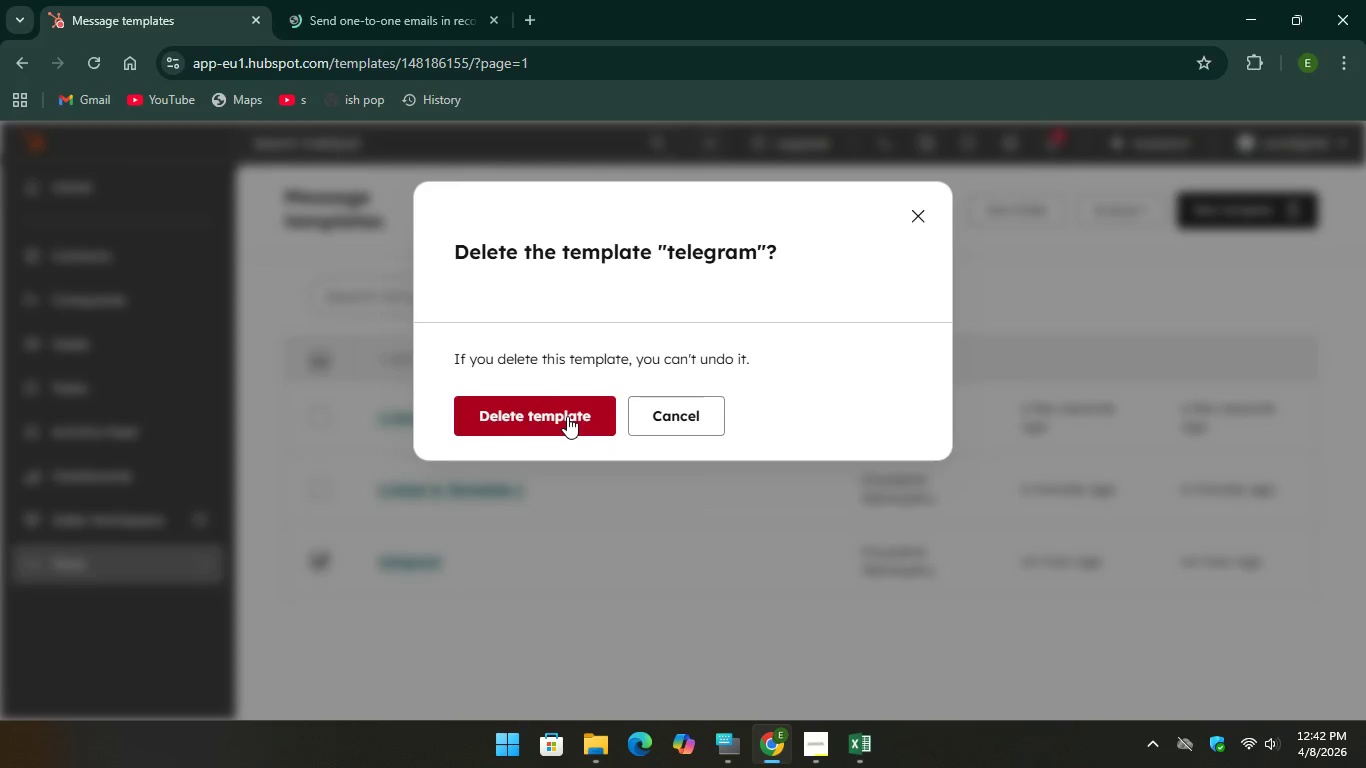 
left_click([567, 416])
 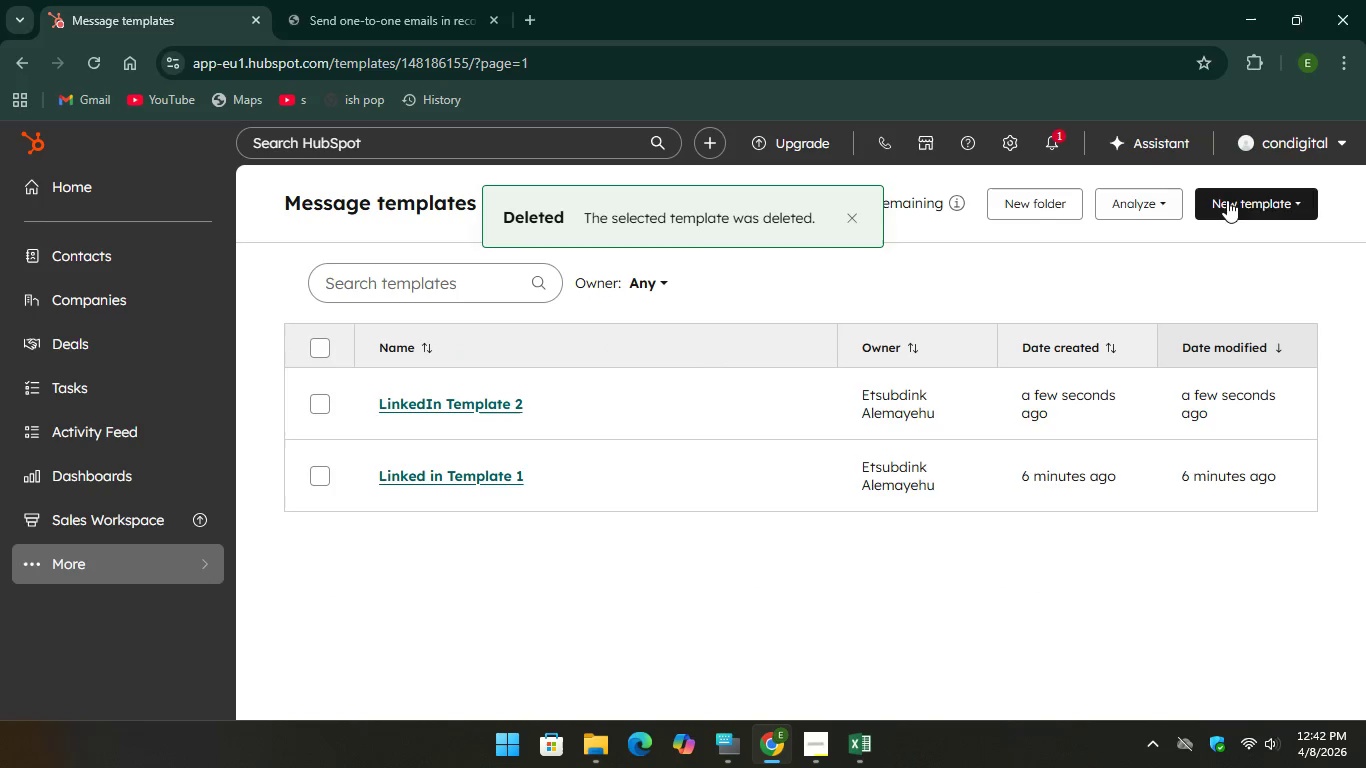 
left_click([1228, 198])
 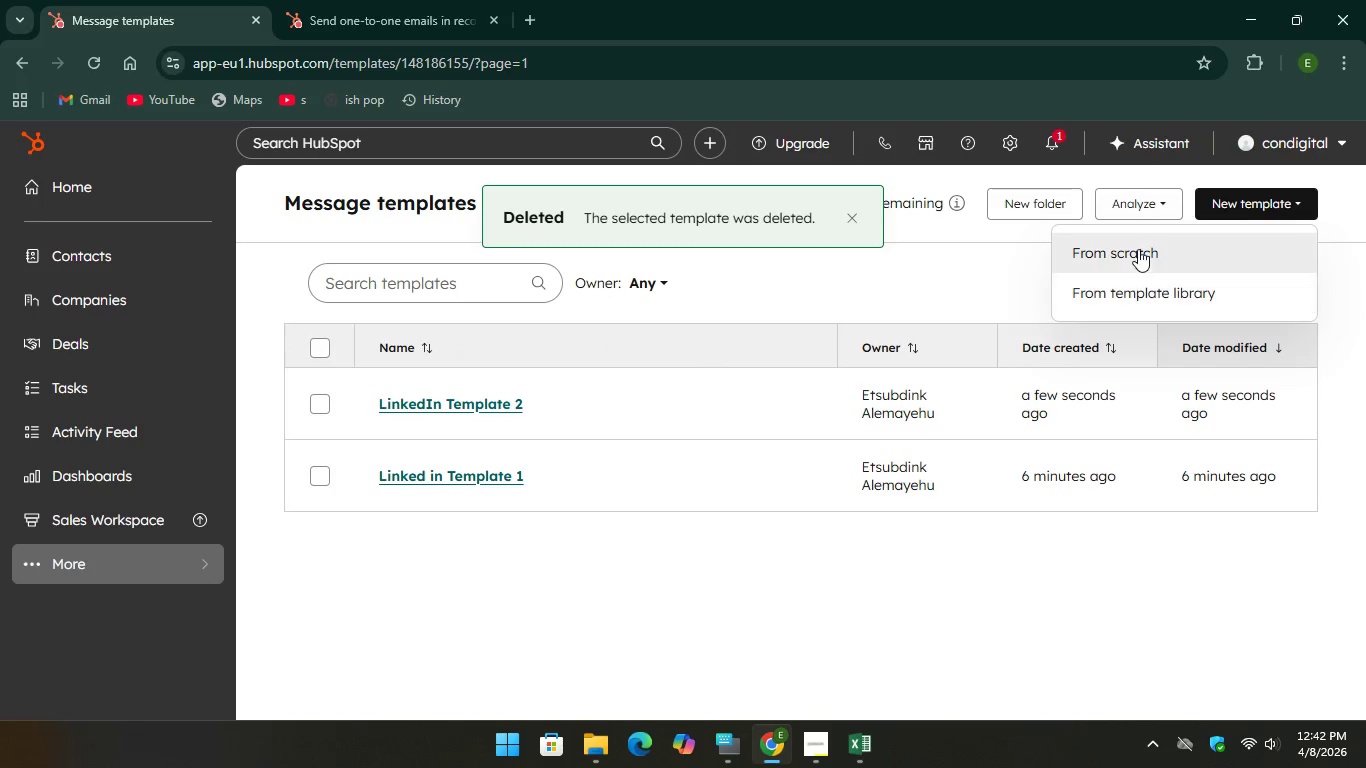 
left_click([1138, 249])
 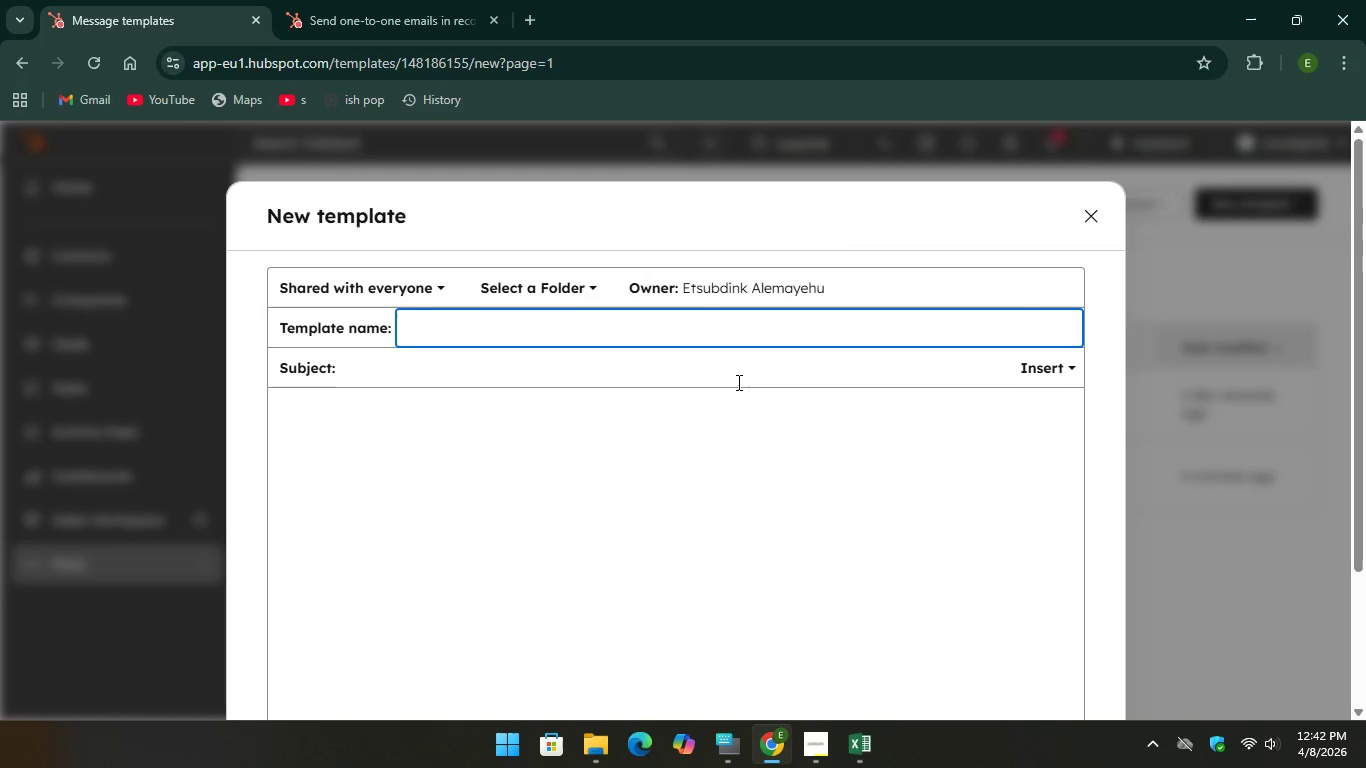 
scroll: coordinate [737, 382], scroll_direction: down, amount: 1.0
 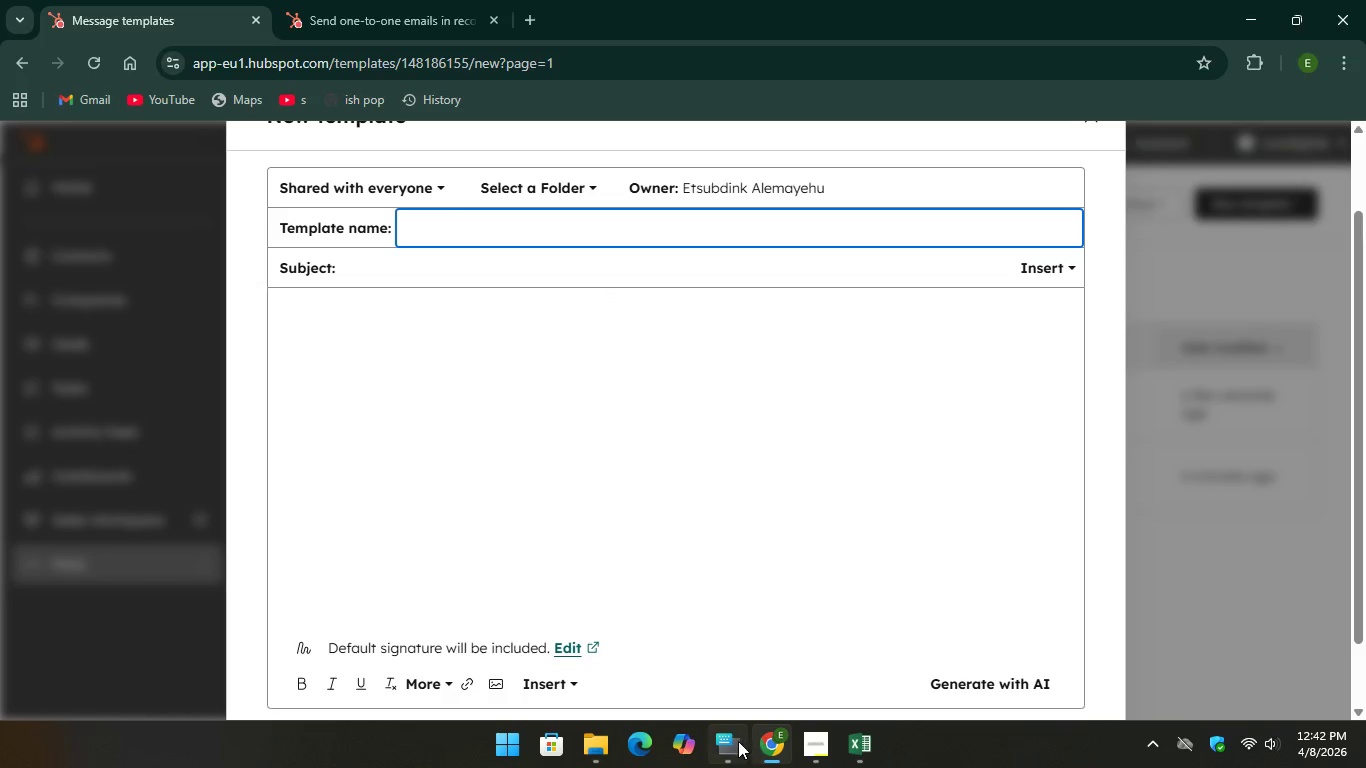 
left_click([737, 741])
 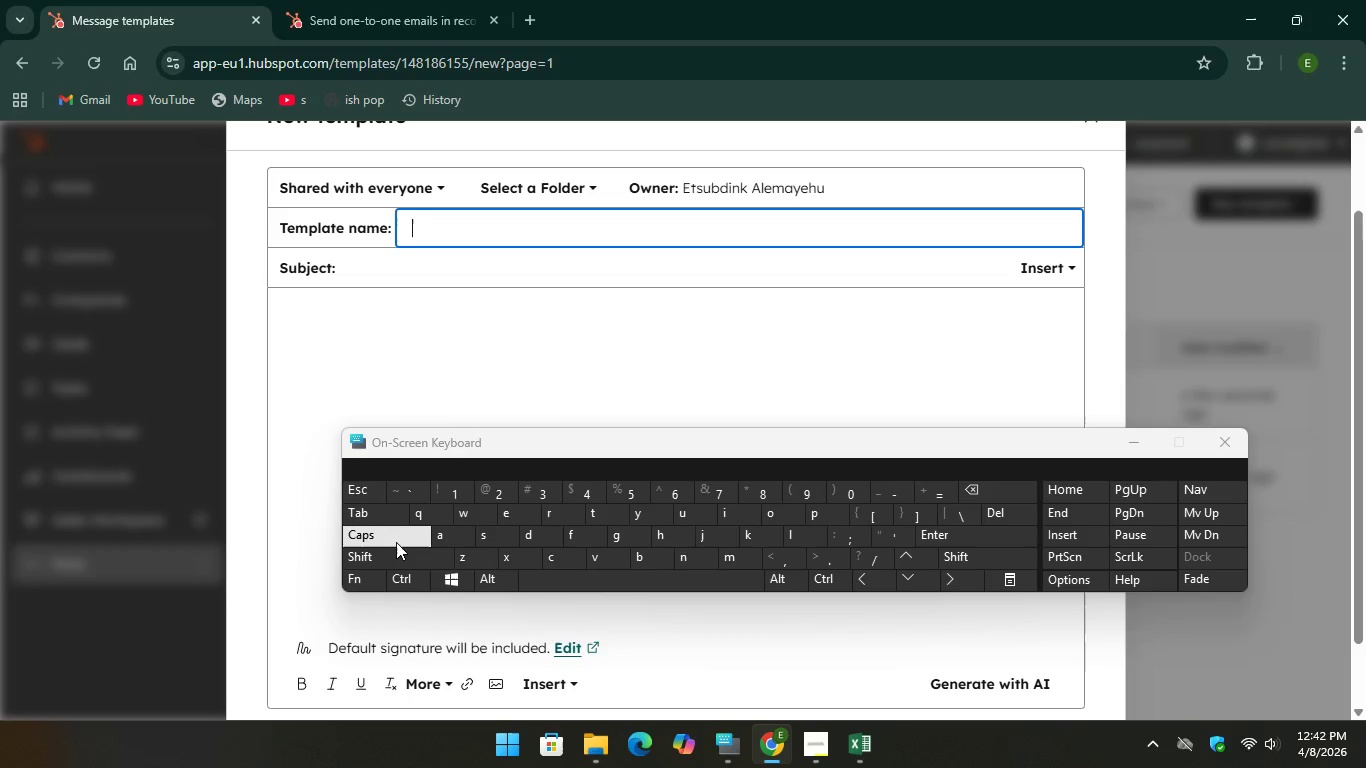 
type(Link)
 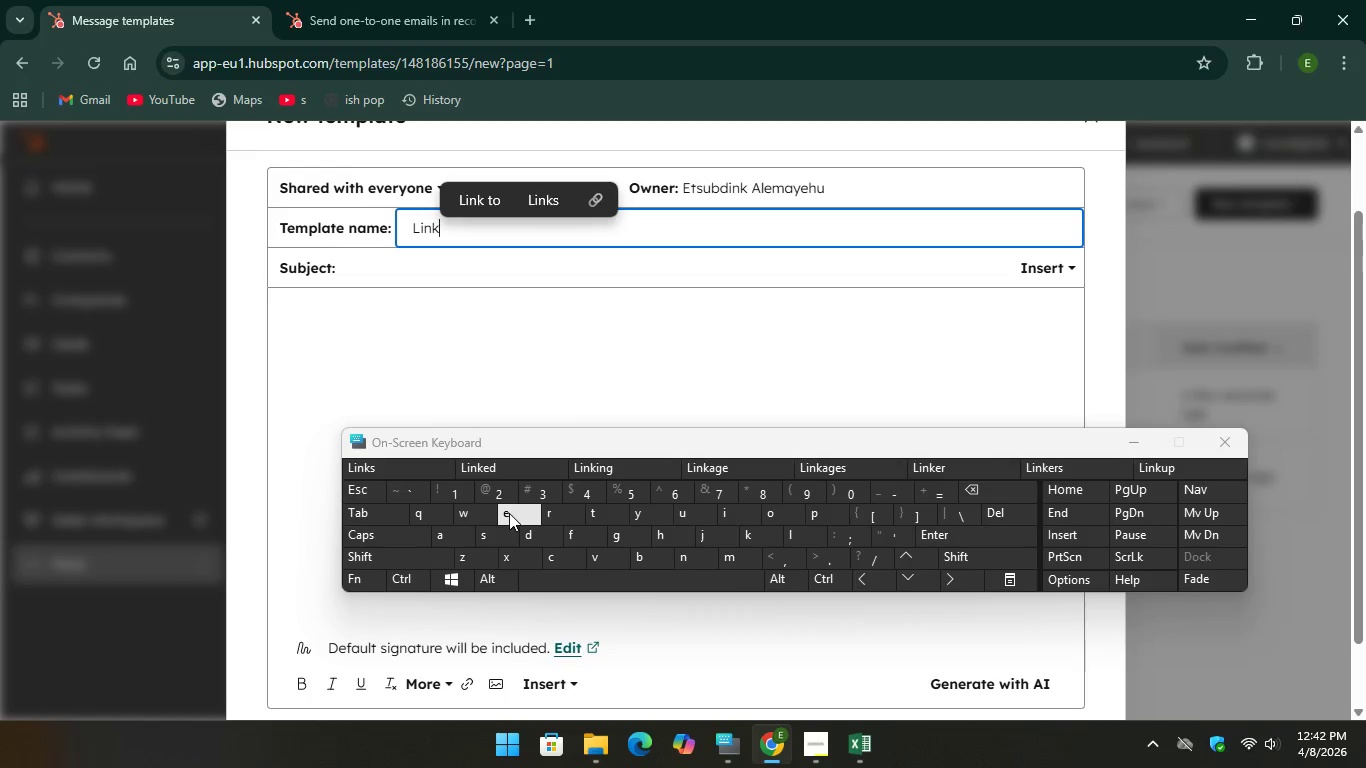 
type(edin T)
 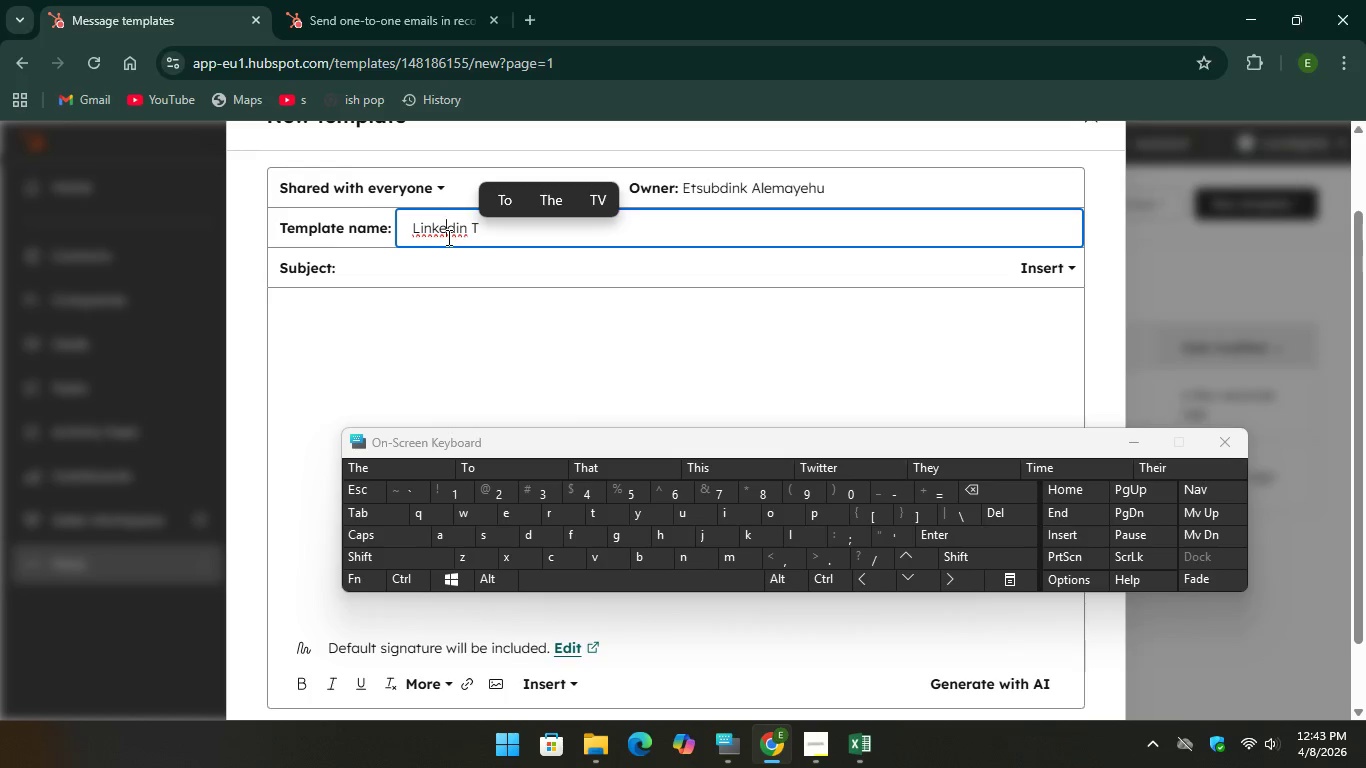 
left_click([447, 237])
 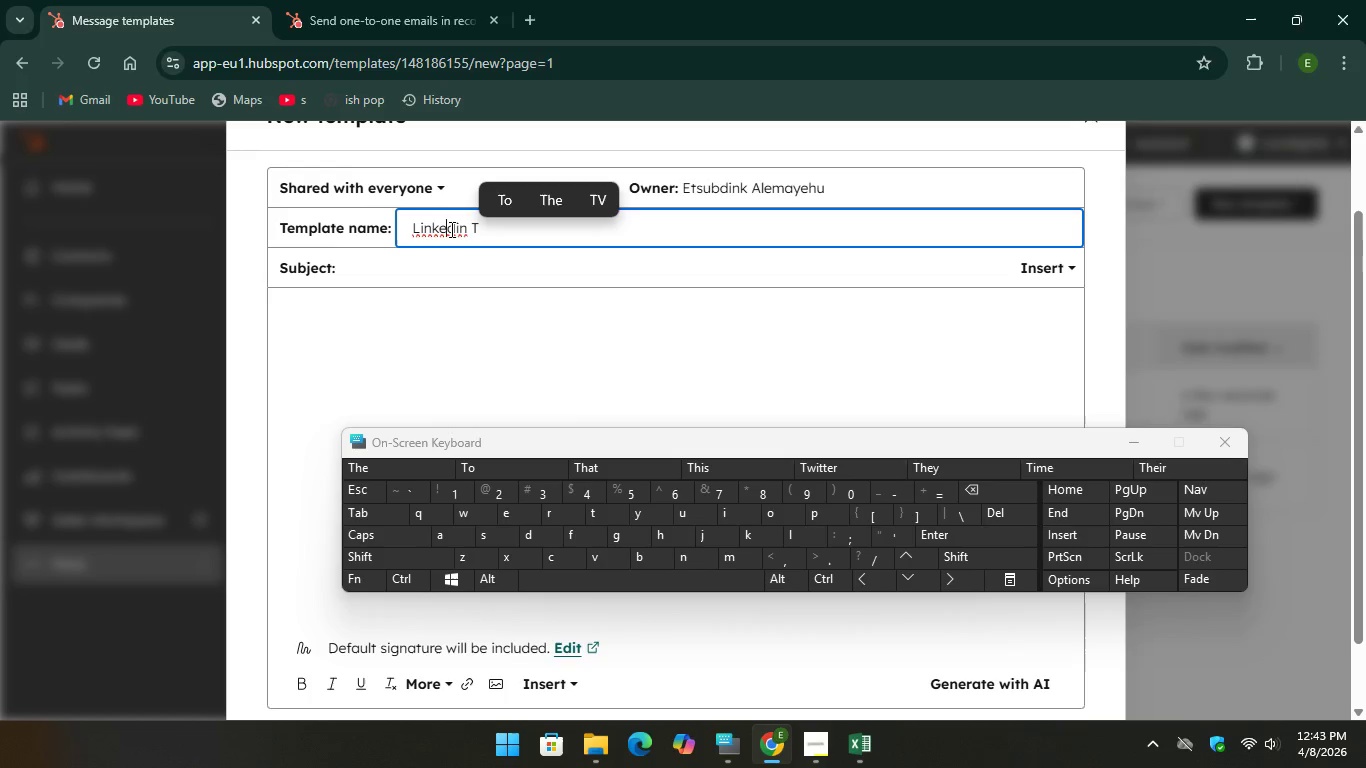 
mouse_move([465, 250])
 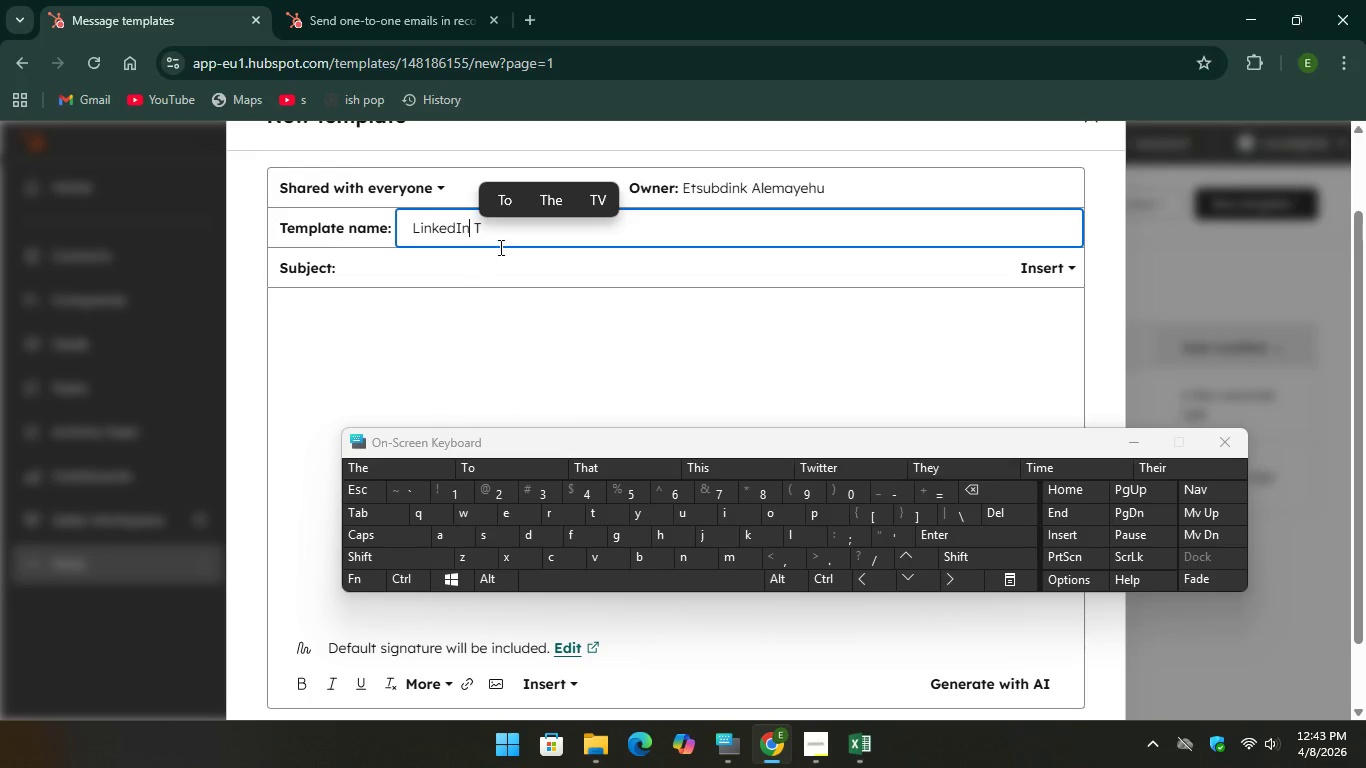 
left_click([472, 255])
 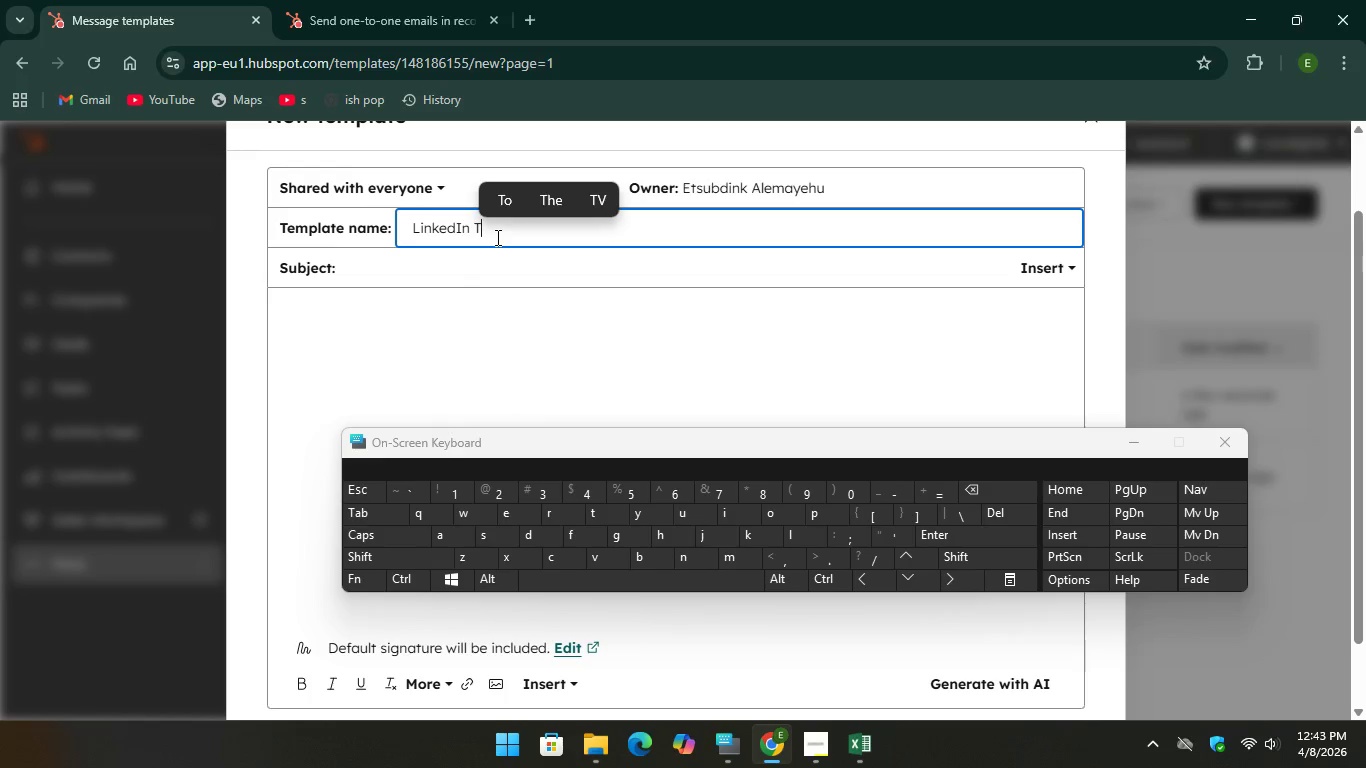 
left_click([496, 237])
 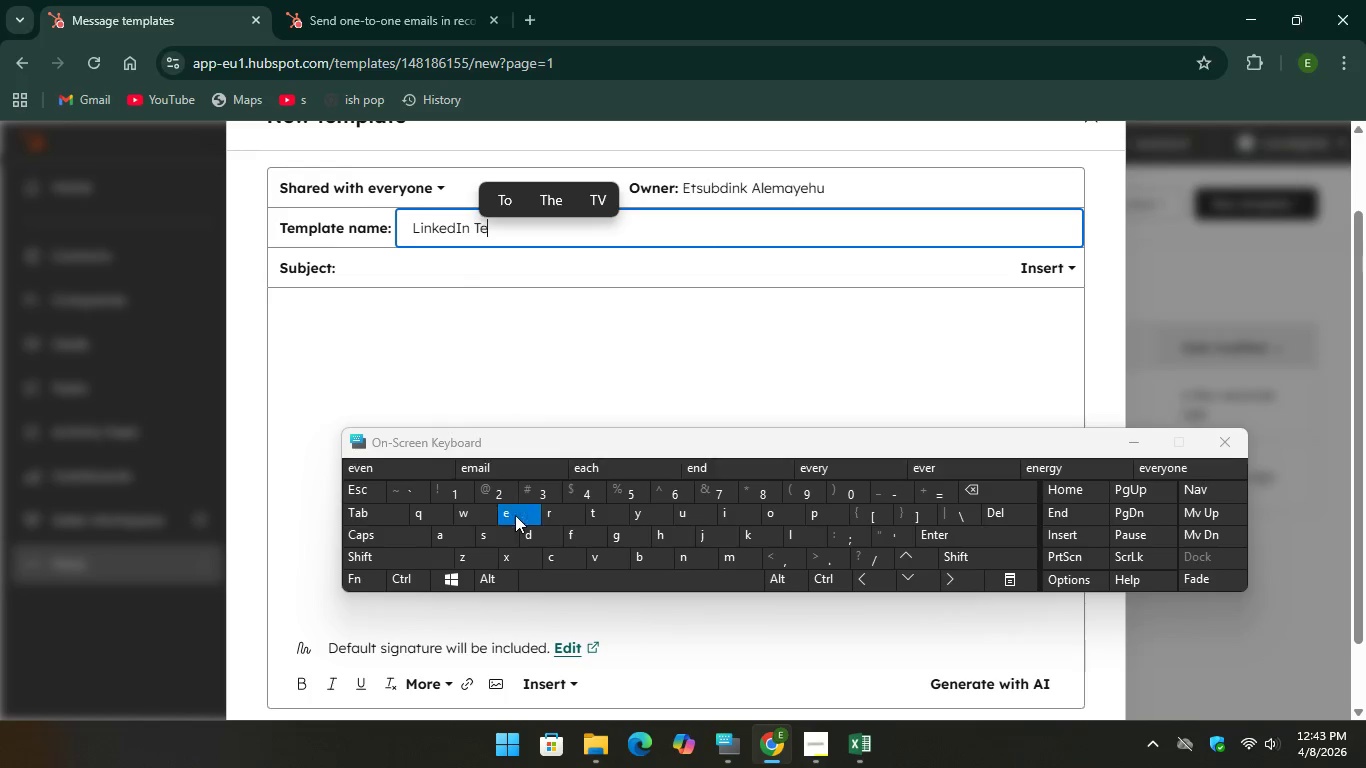 
type(emplate 3)
 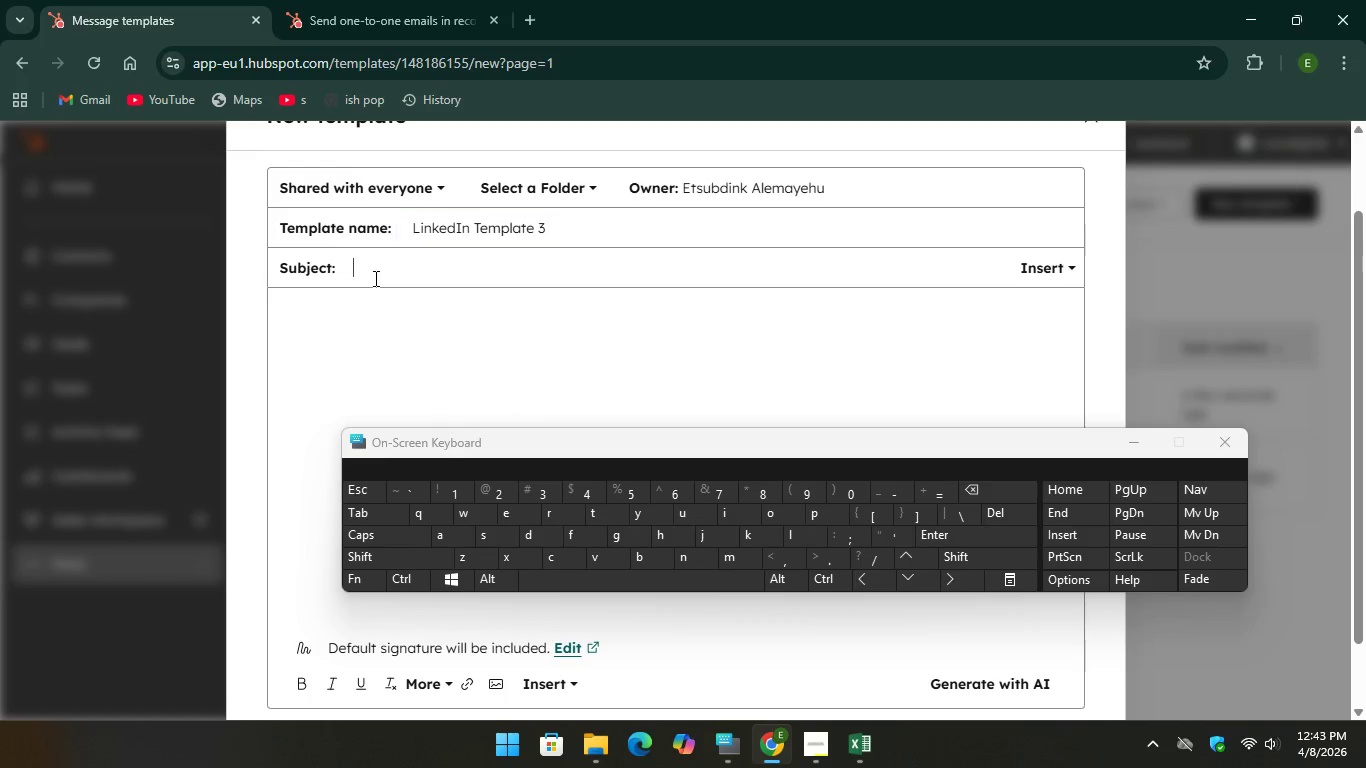 
left_click([374, 278])
 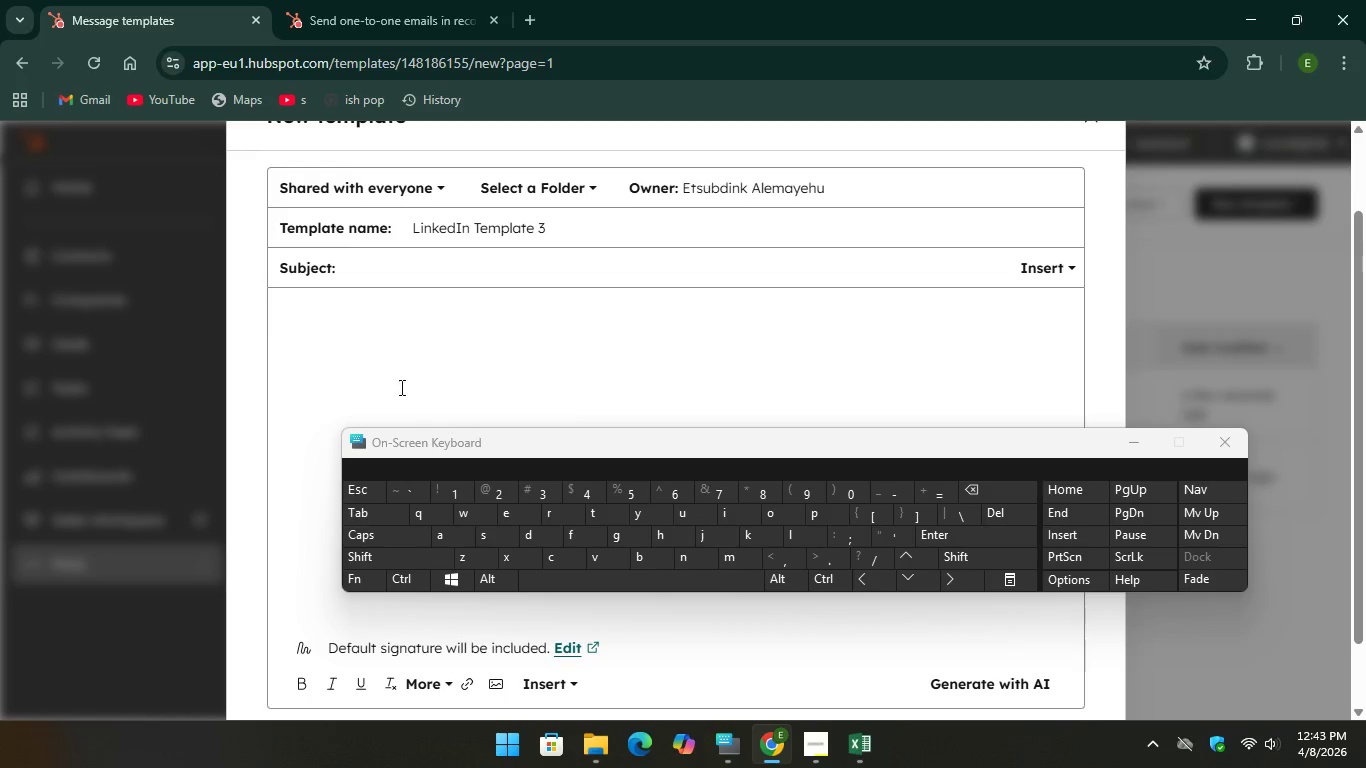 
wait(5.05)
 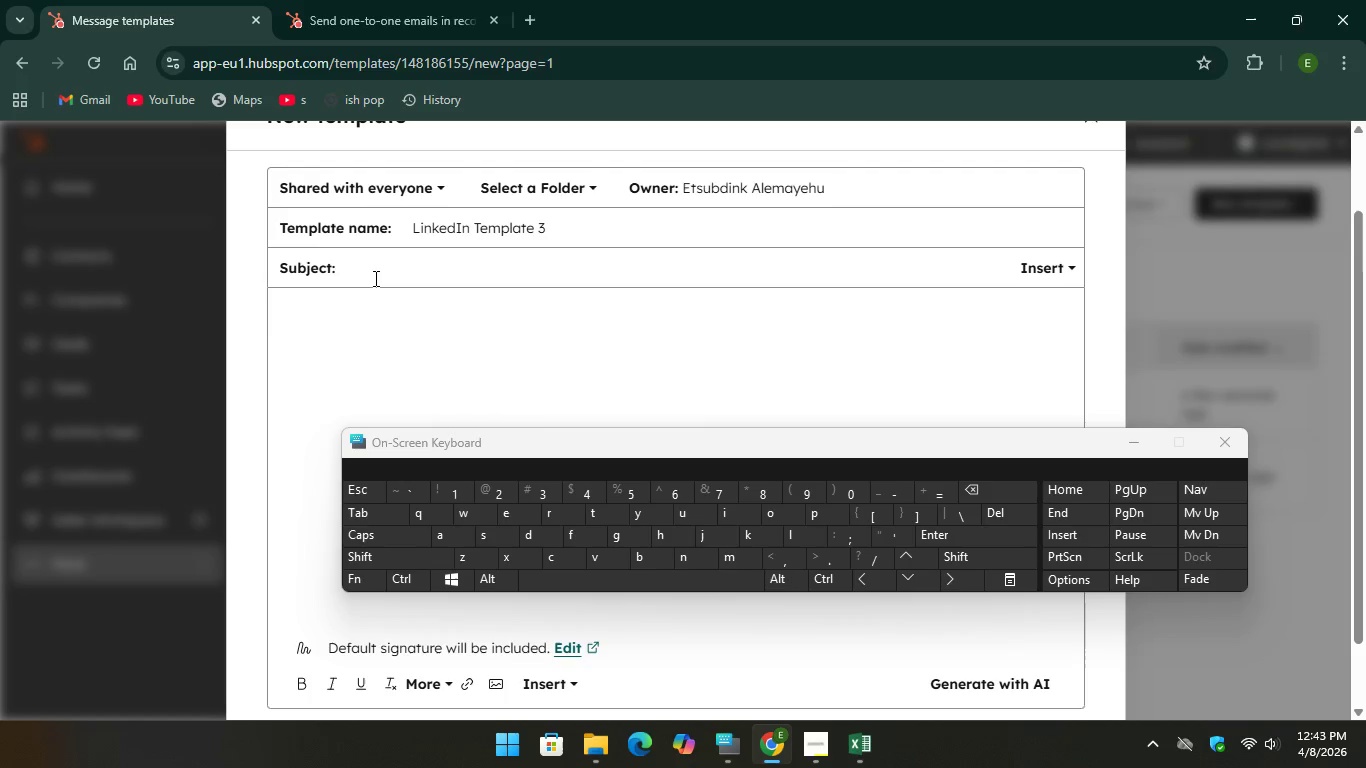 
key(CapsLock)
 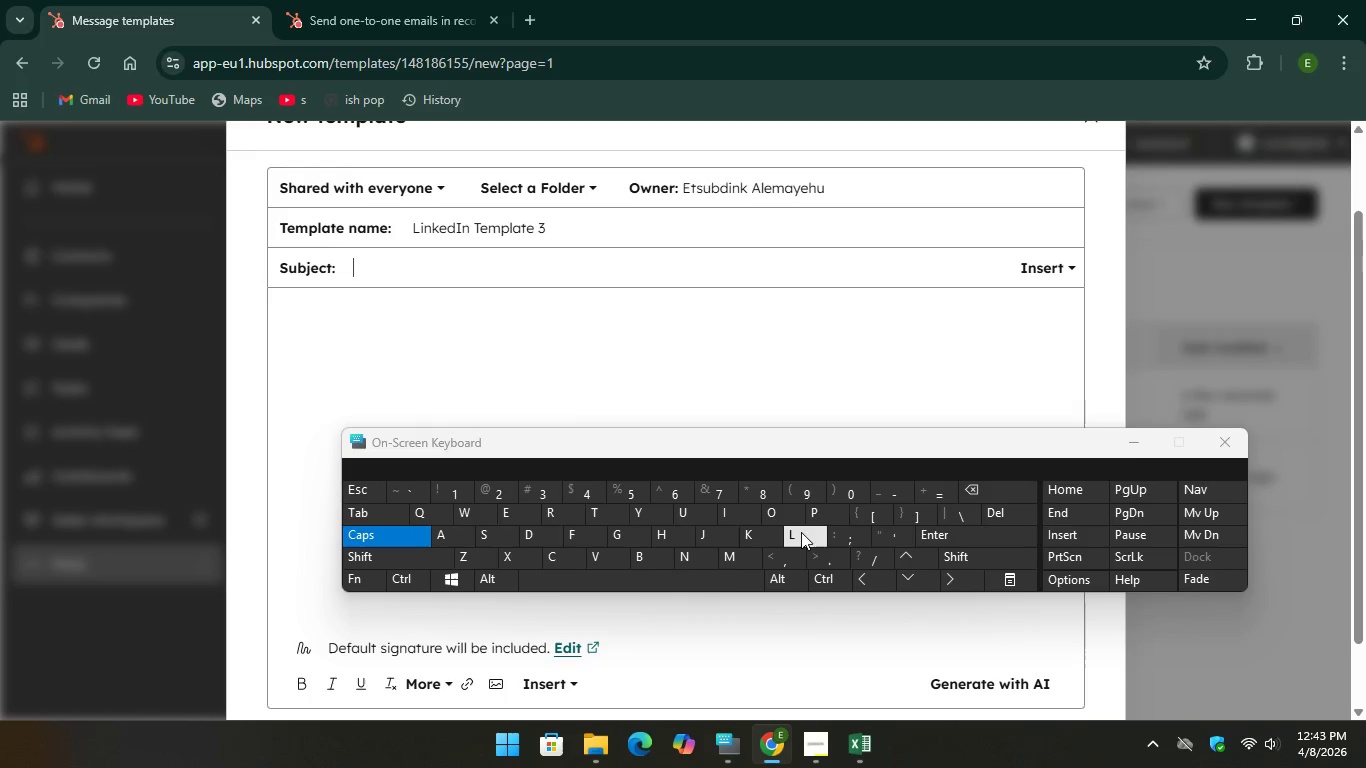 
key(L)
 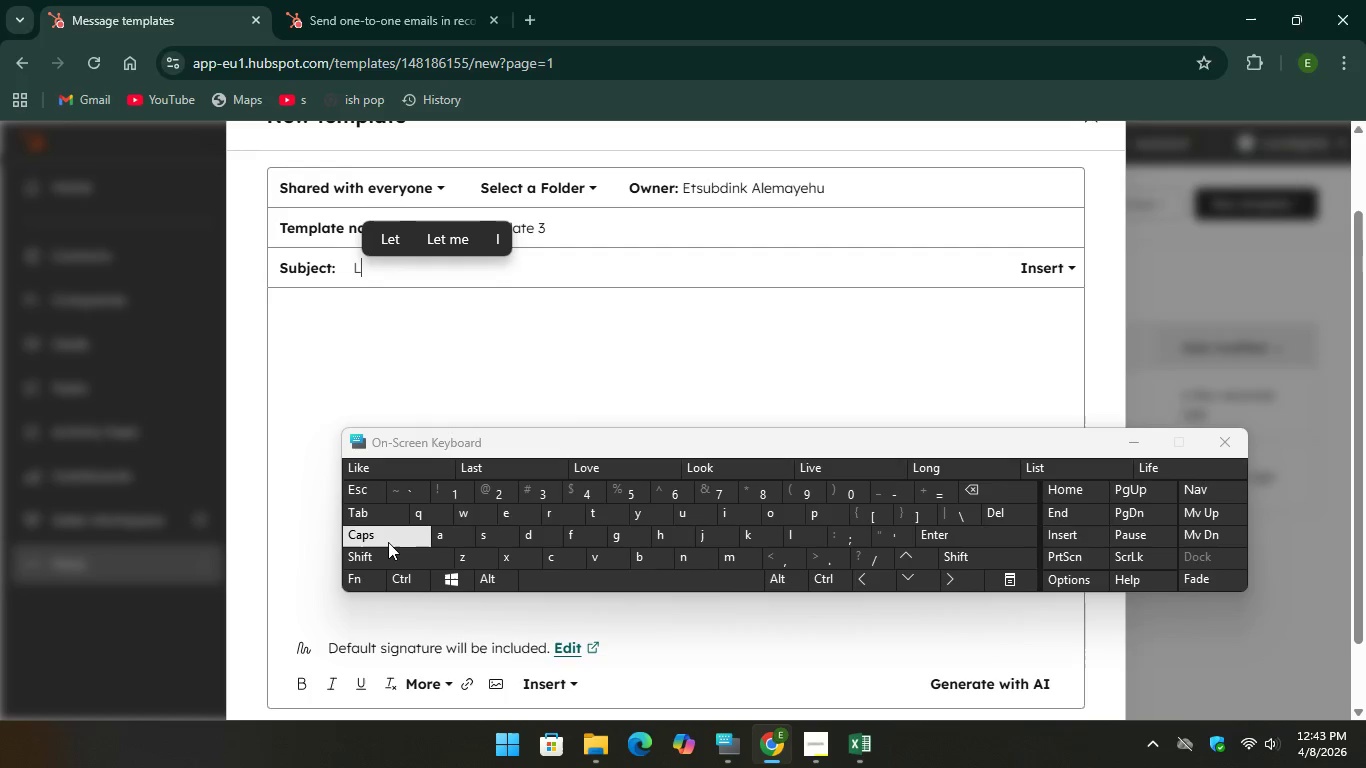 
type(ow Friction )
 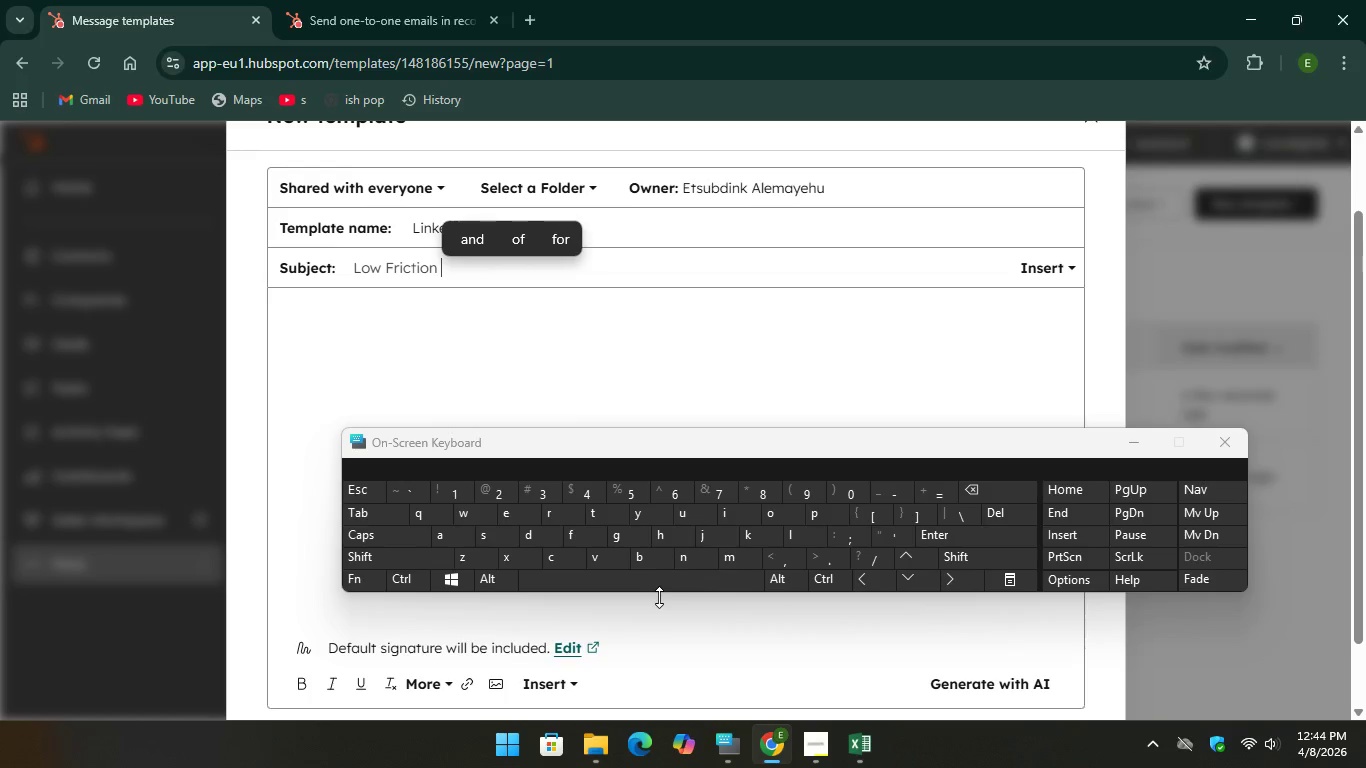 
wait(47.27)
 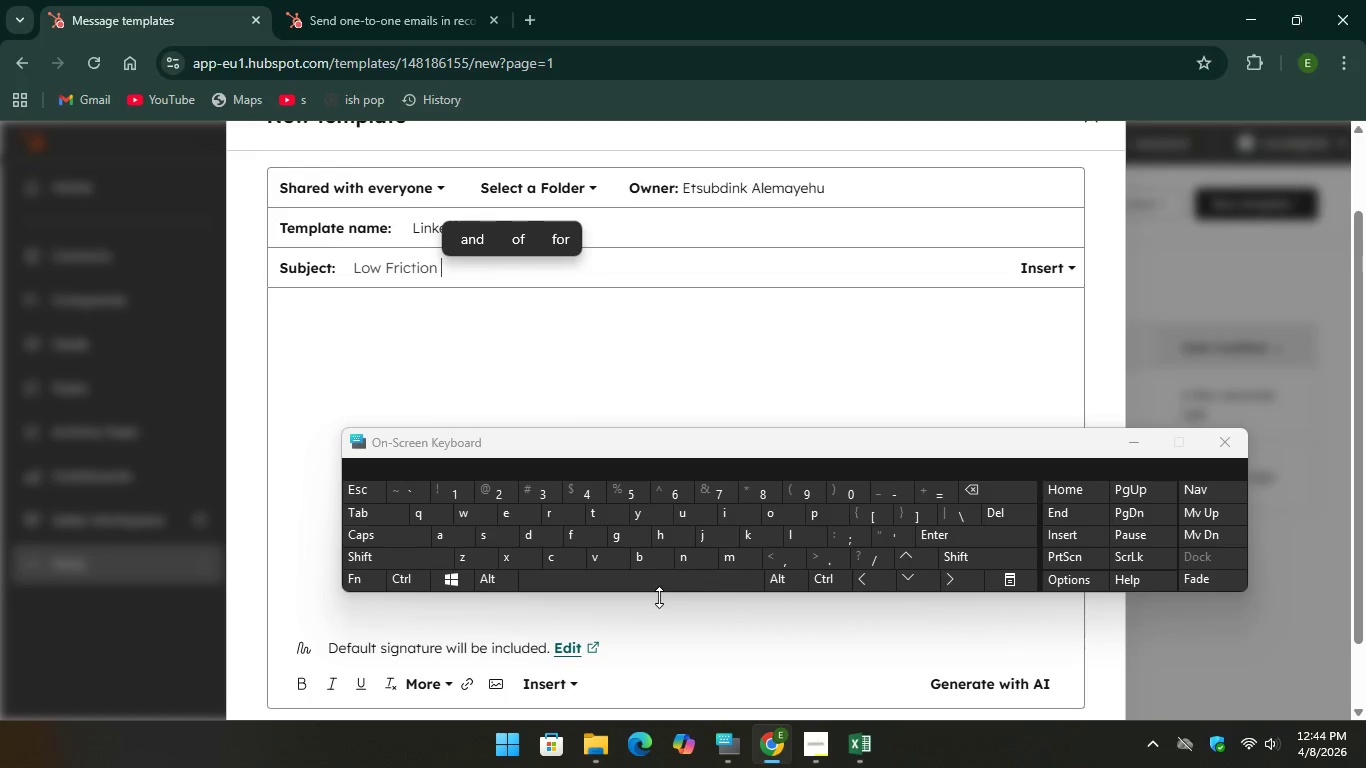 
key(CapsLock)
 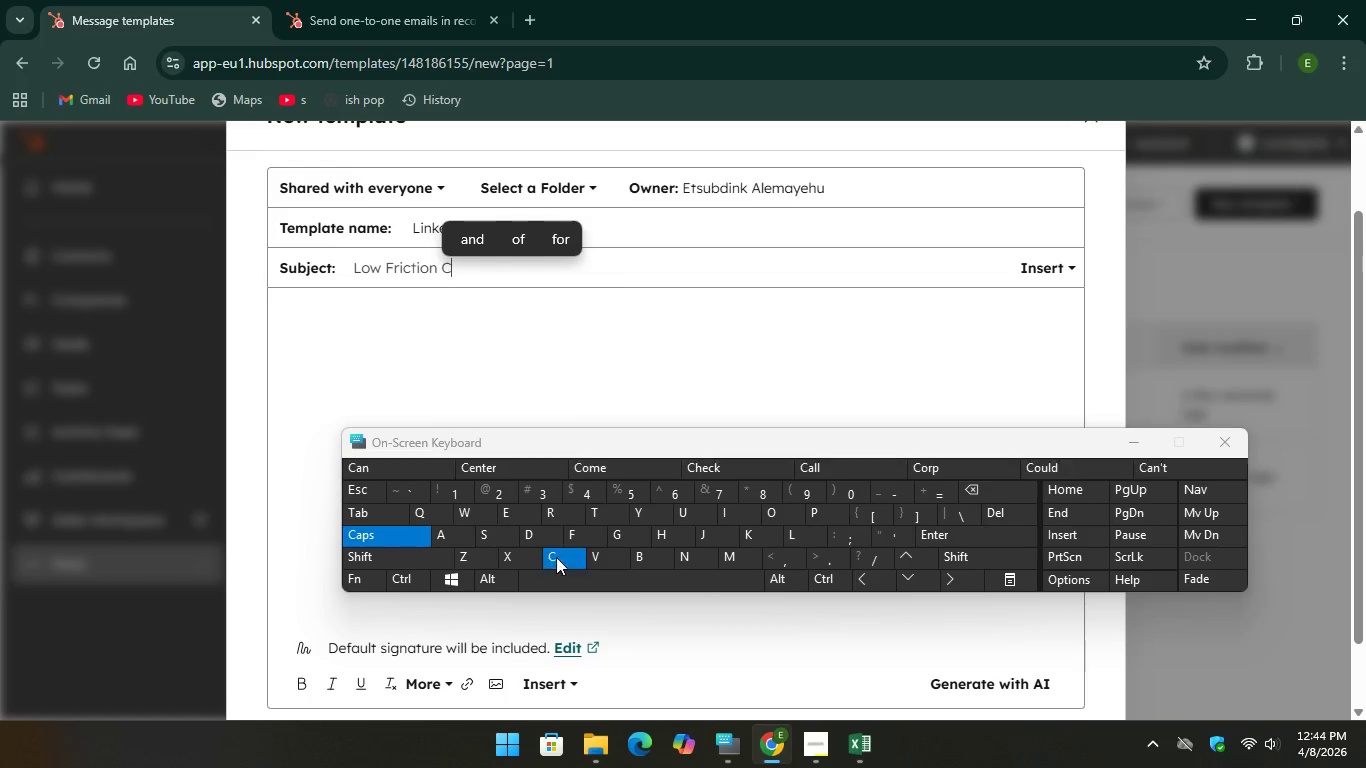 
key(C)
 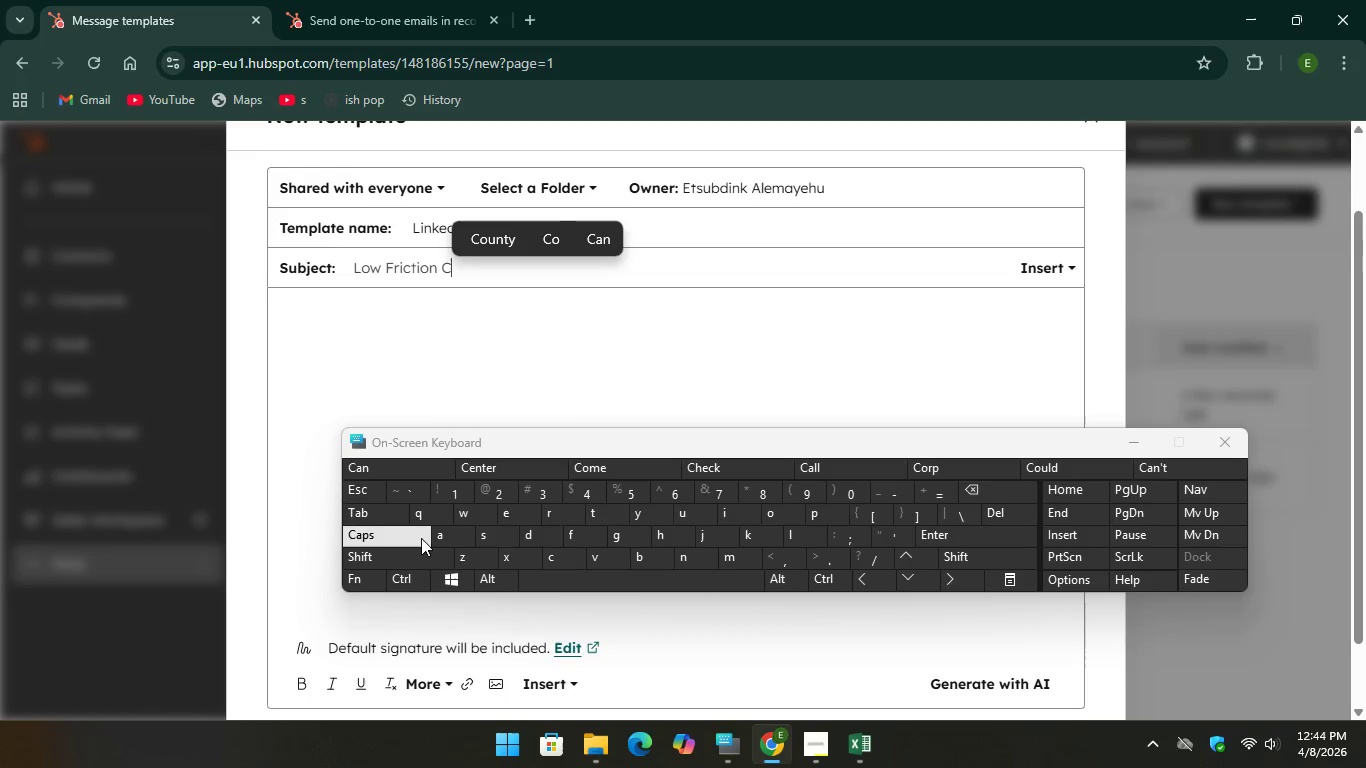 
key(CapsLock)
 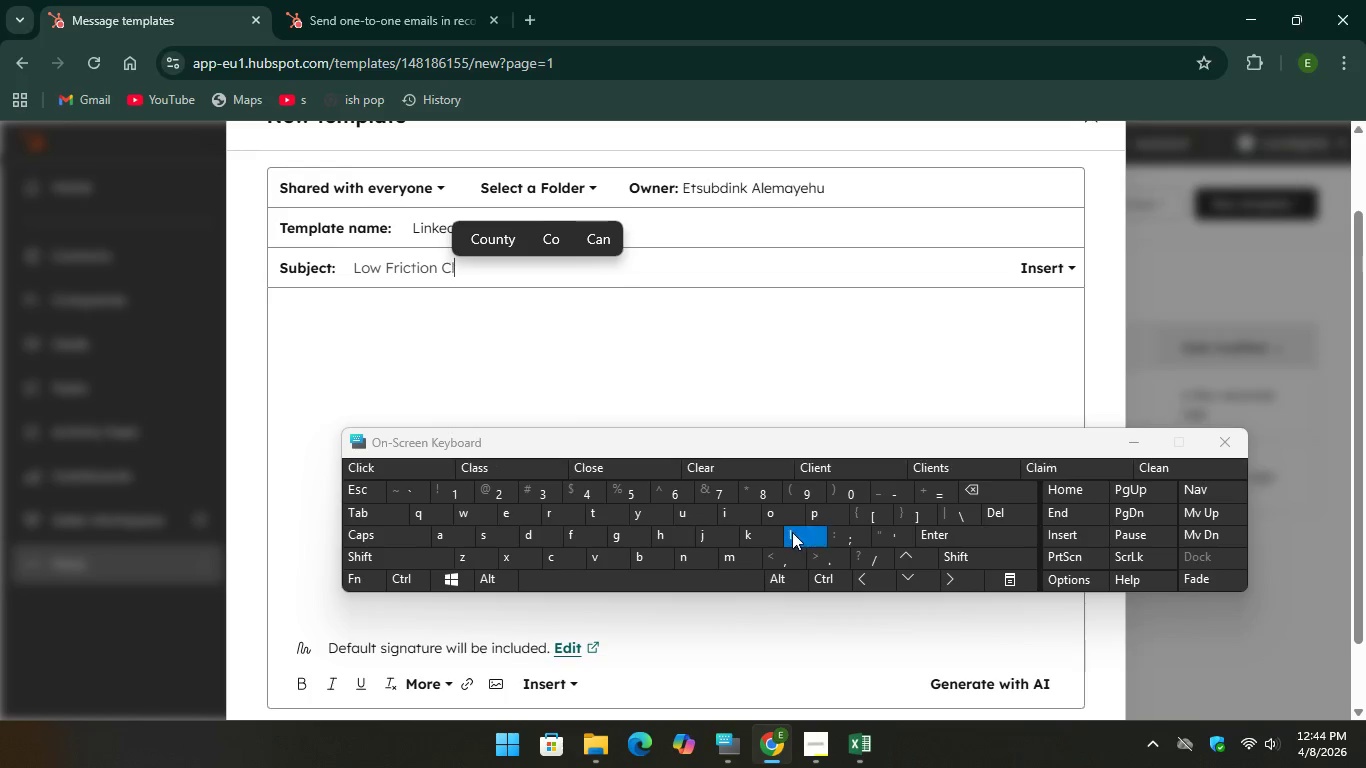 
key(L)
 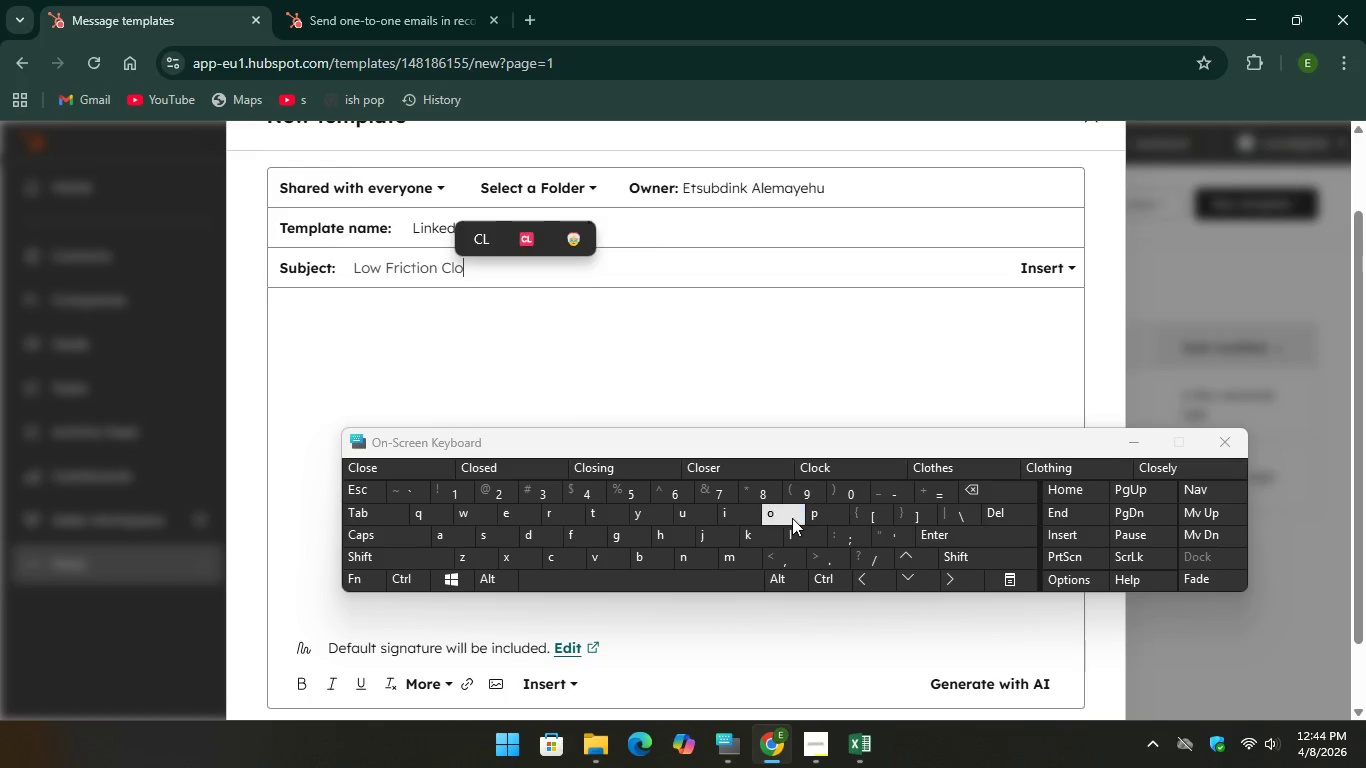 
type(ose)
 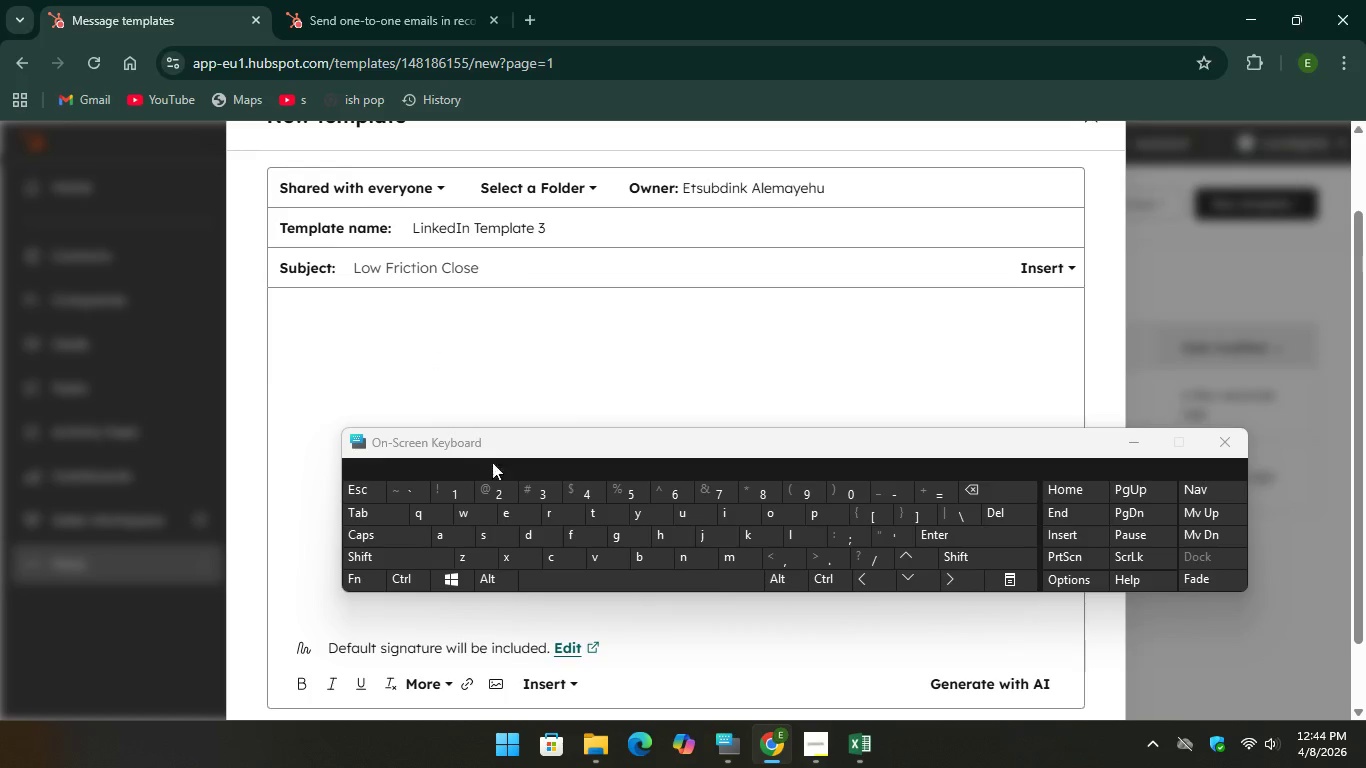 
wait(6.3)
 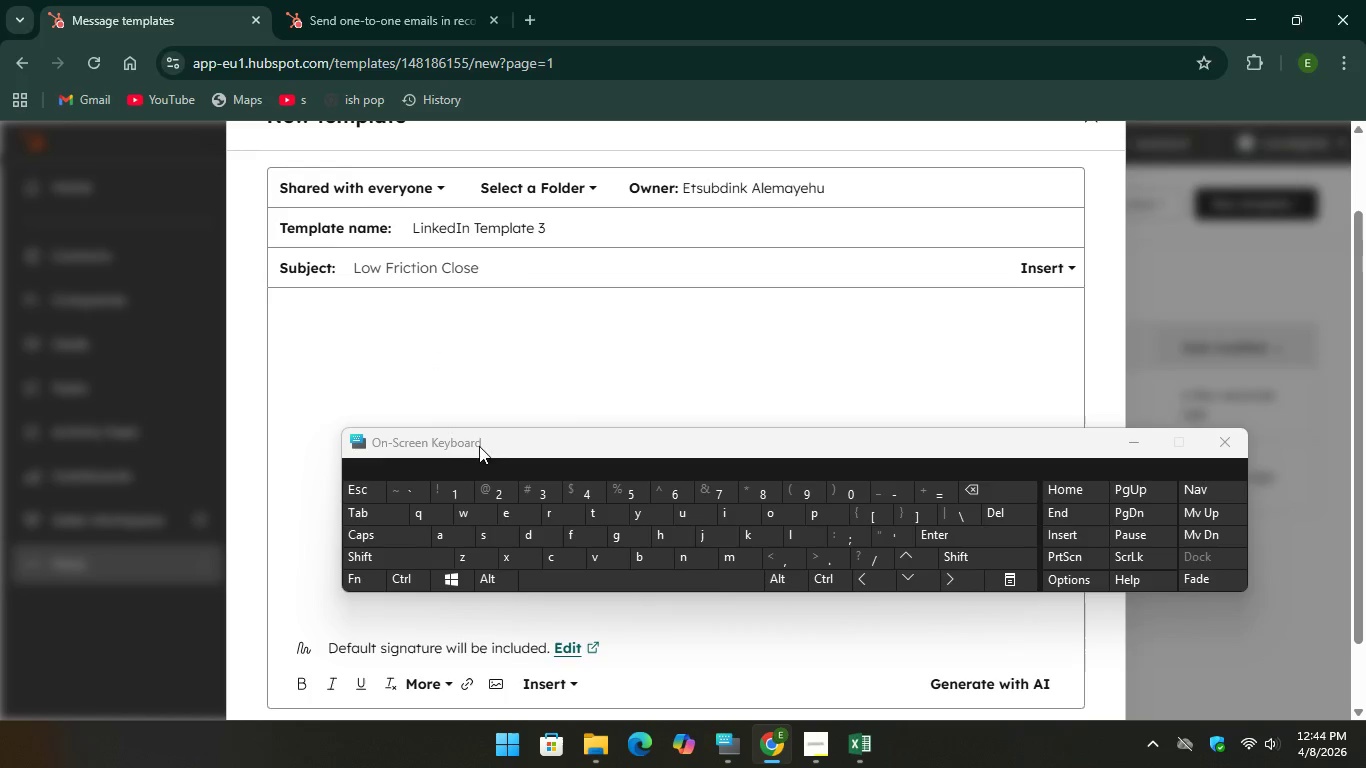 
type(Hello )
 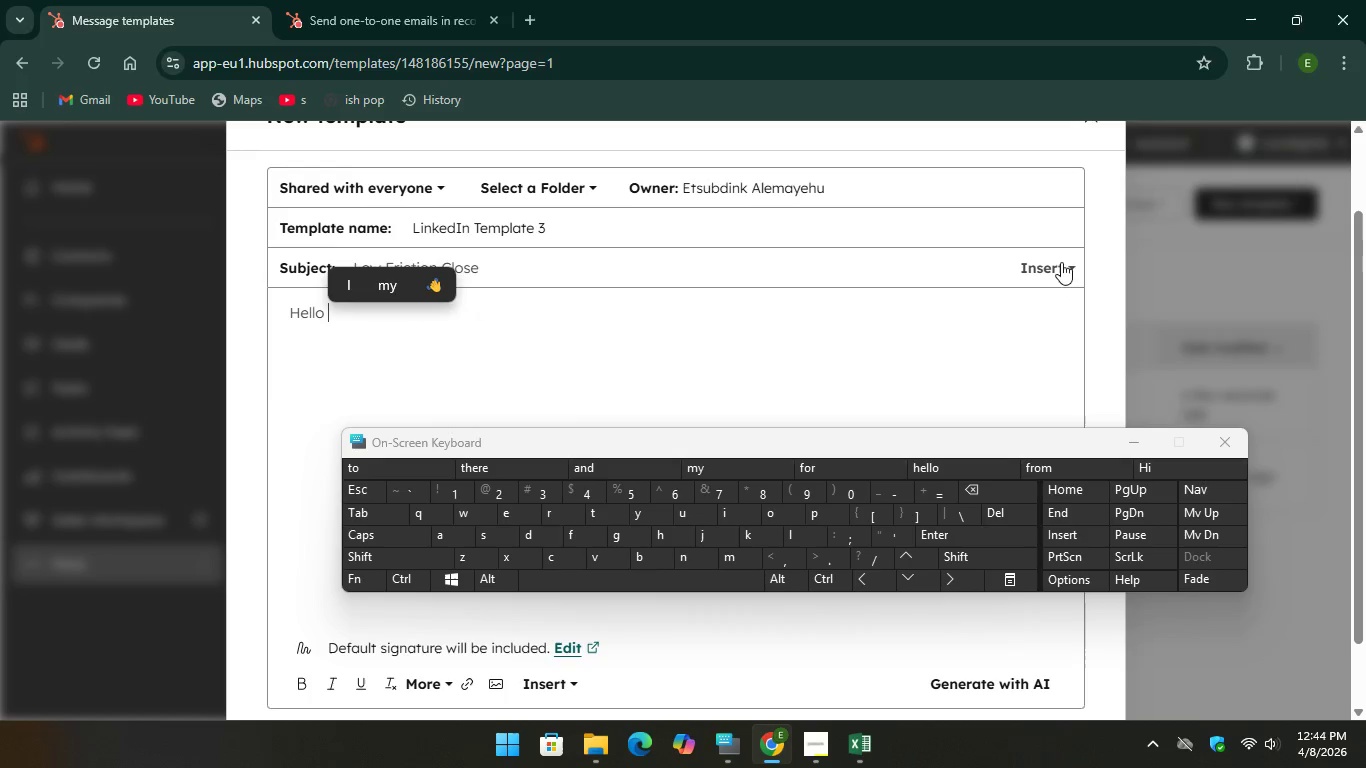 
left_click([1060, 258])
 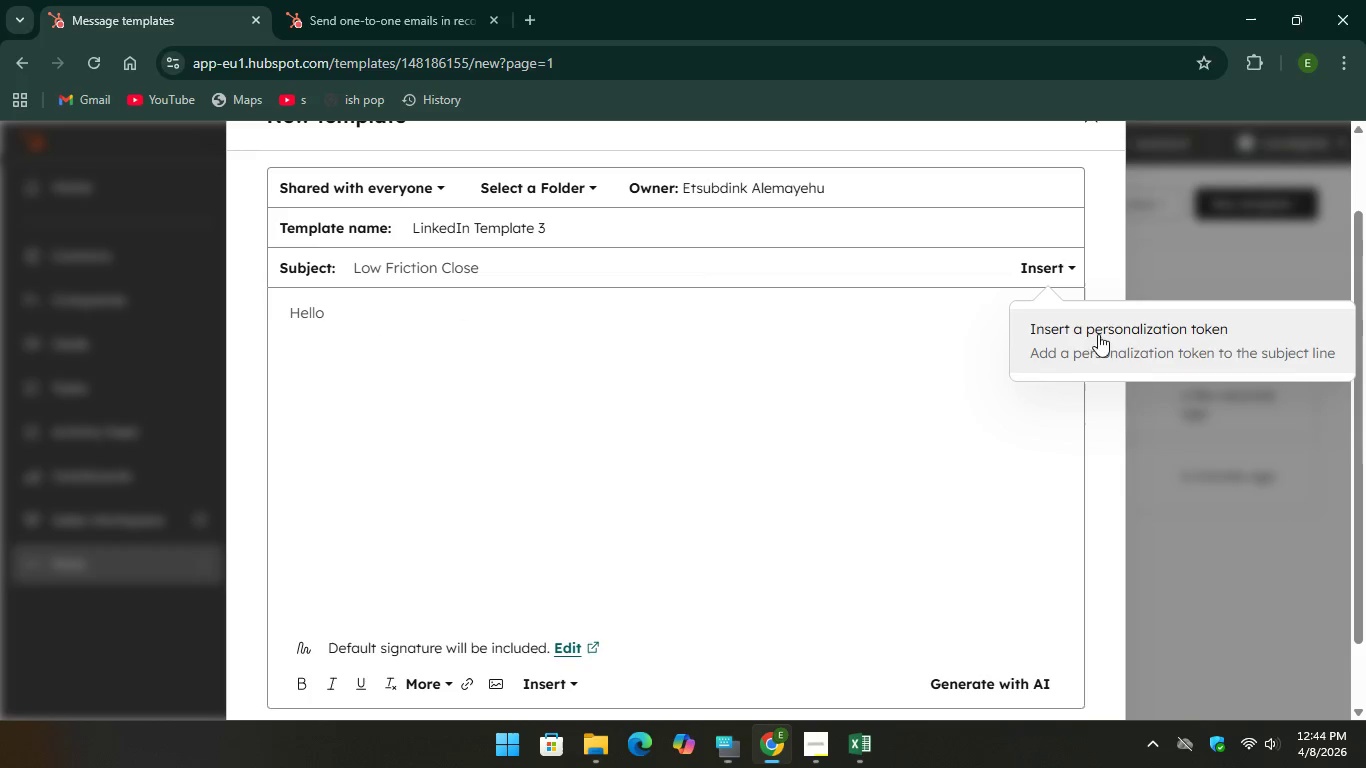 
left_click([1098, 318])
 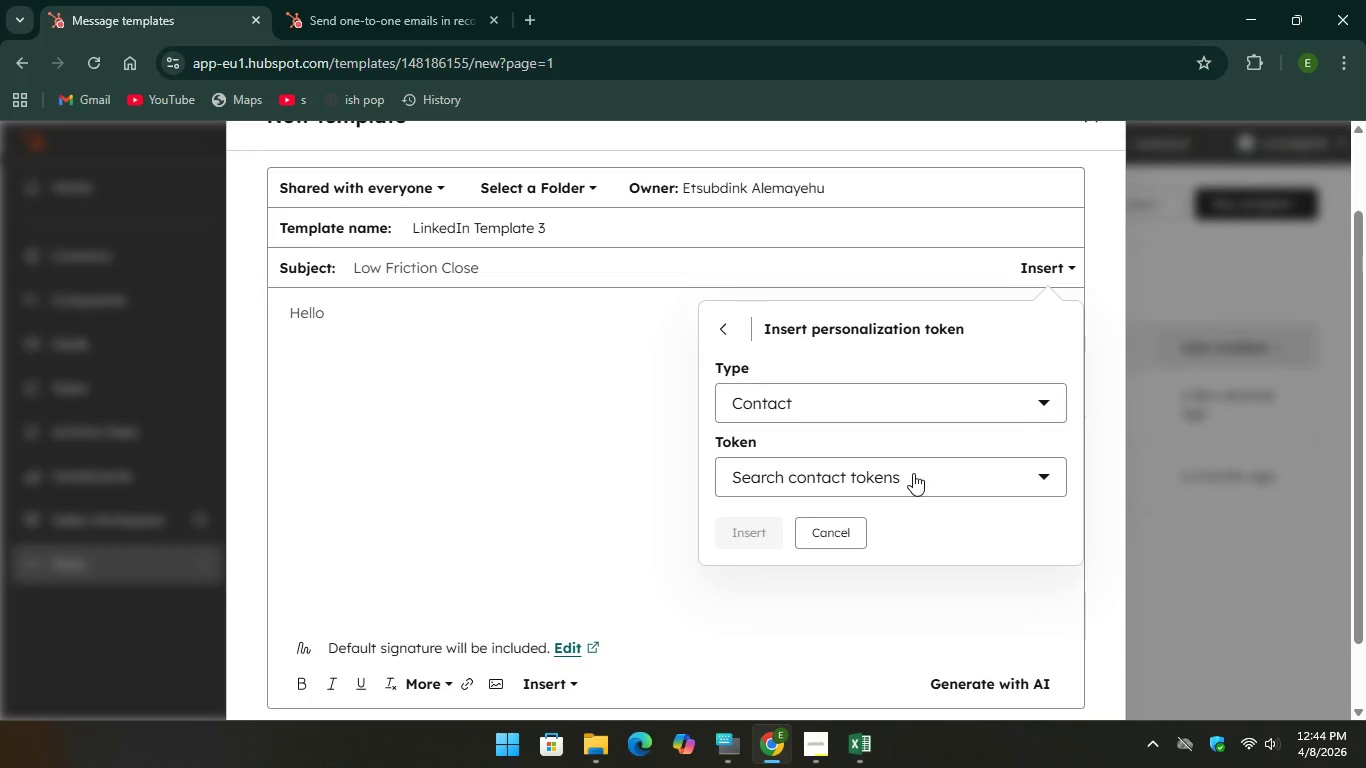 
left_click([913, 473])
 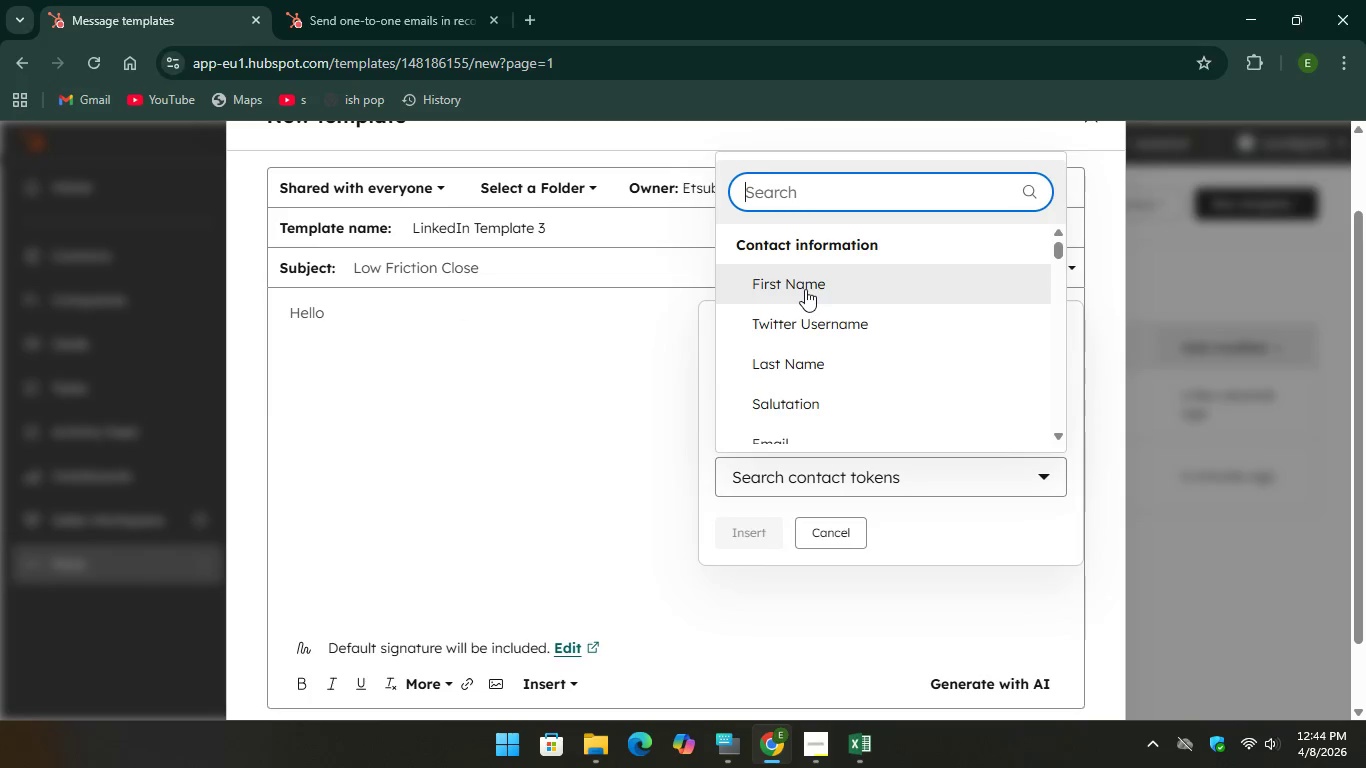 
left_click([805, 289])
 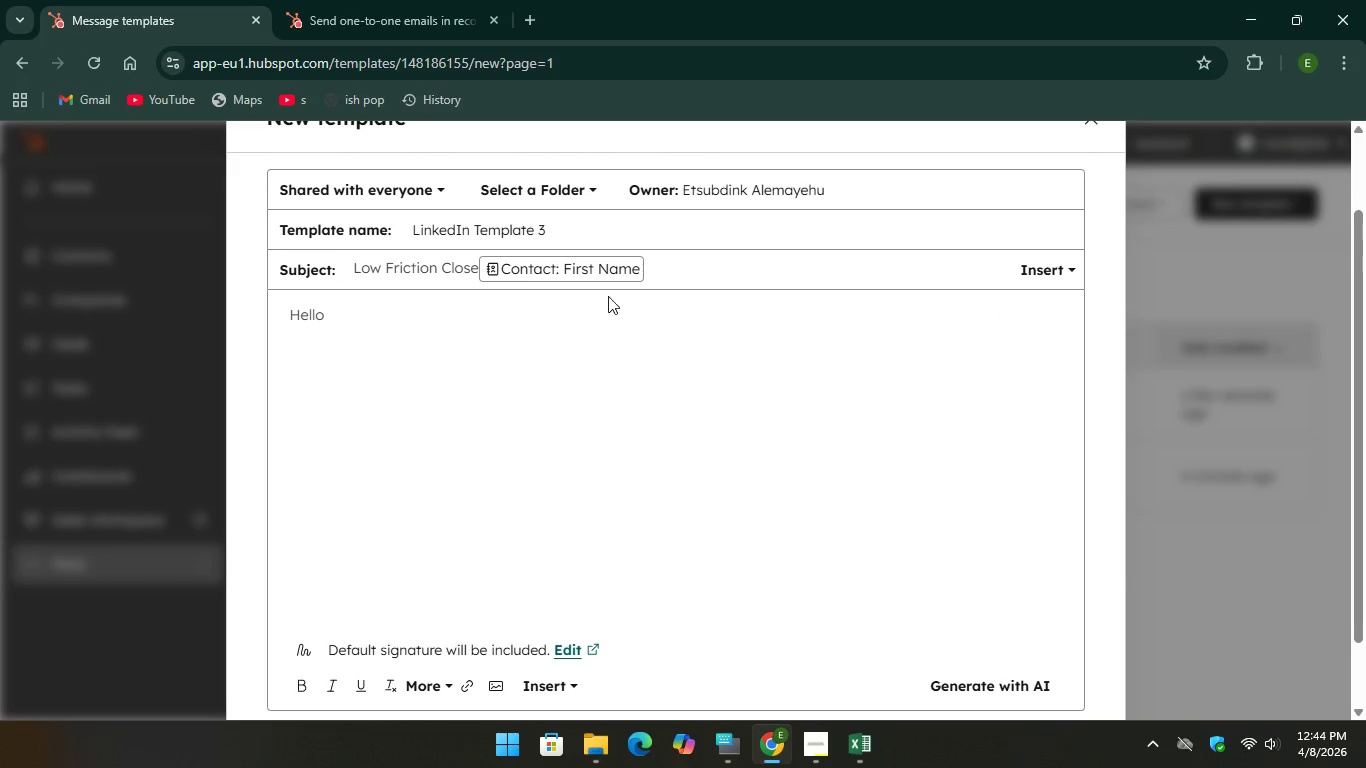 
left_click_drag(start_coordinate=[598, 270], to_coordinate=[475, 317])
 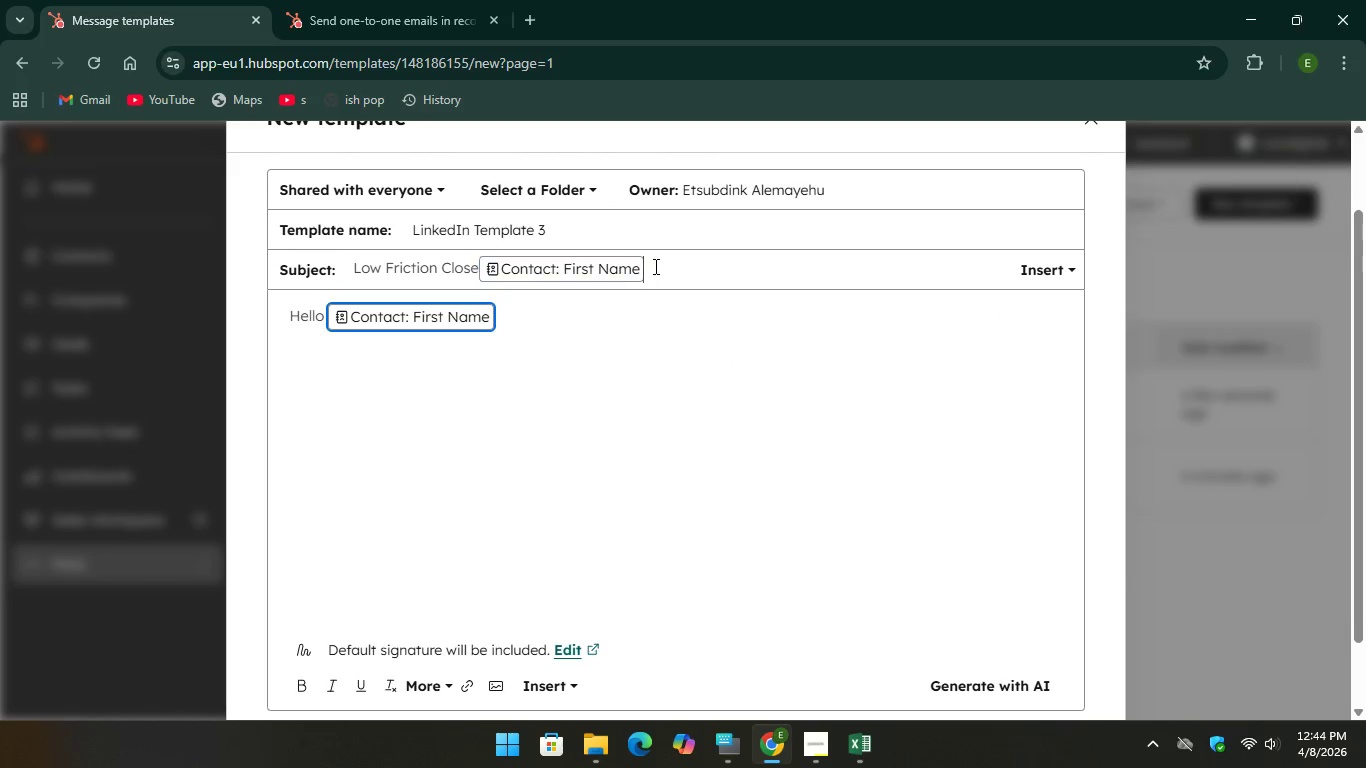 
left_click([654, 266])
 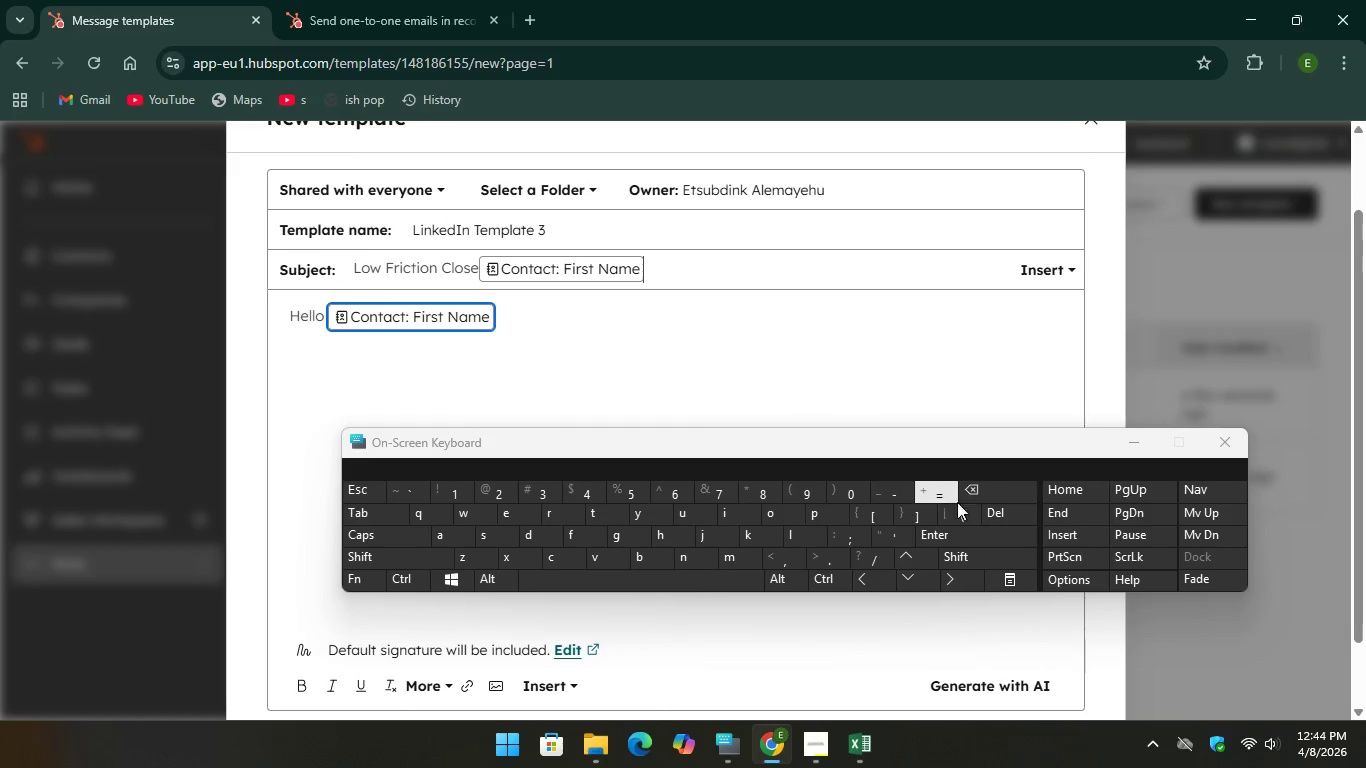 
key(Backspace)
 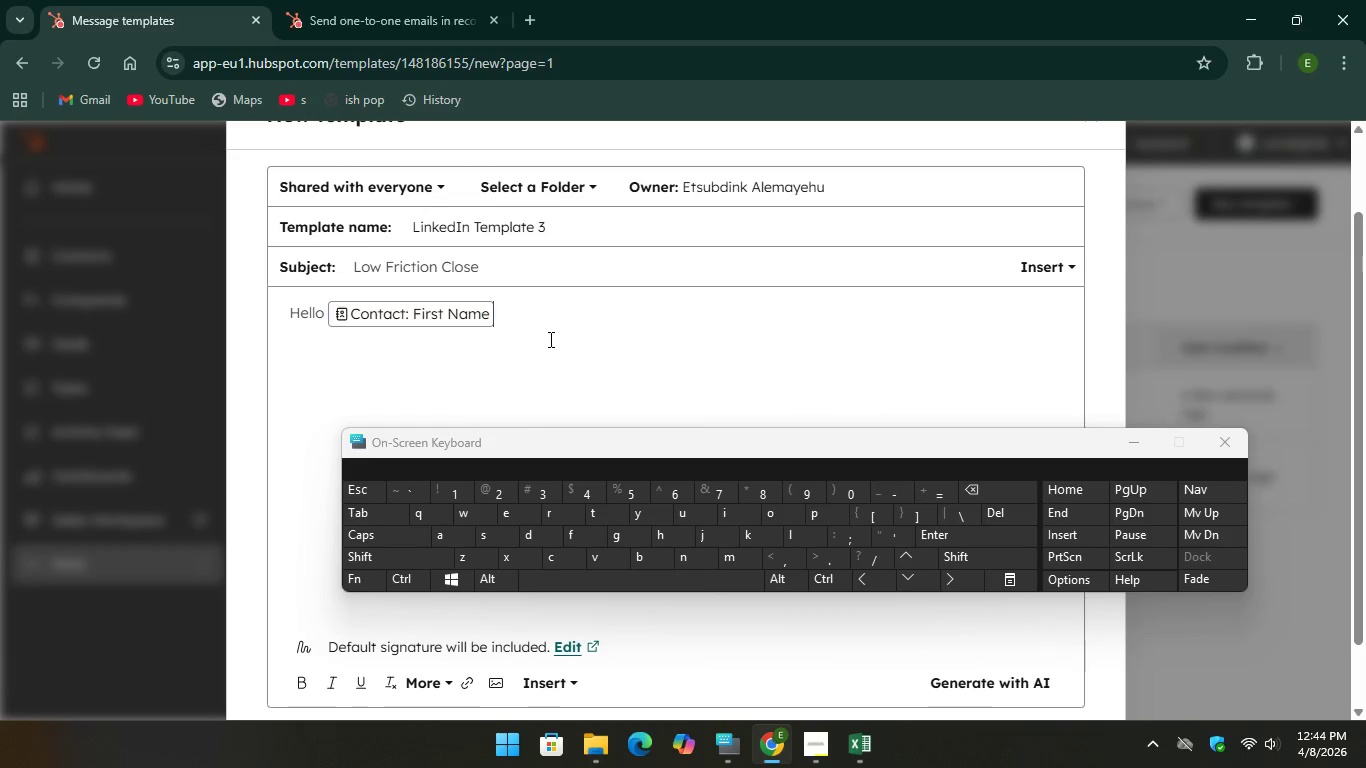 
left_click([549, 339])
 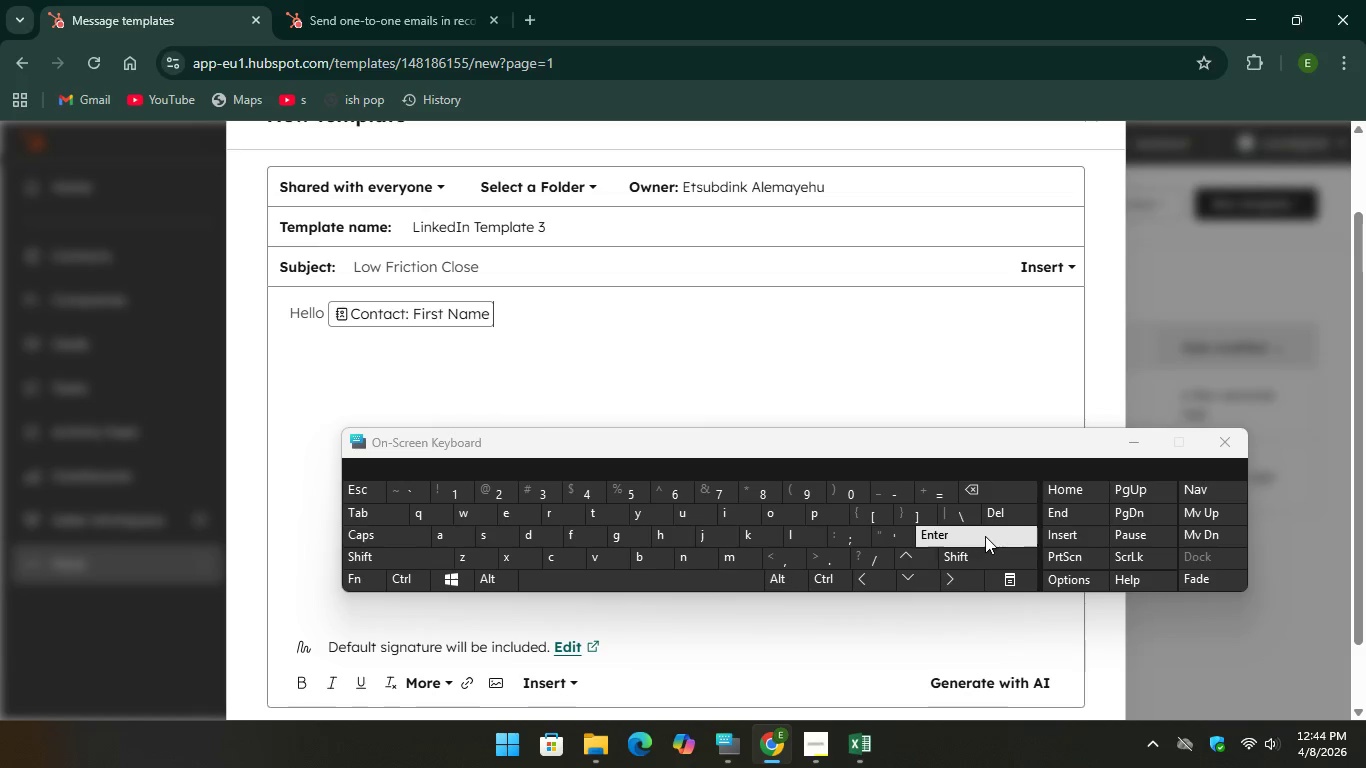 
key(Enter)
 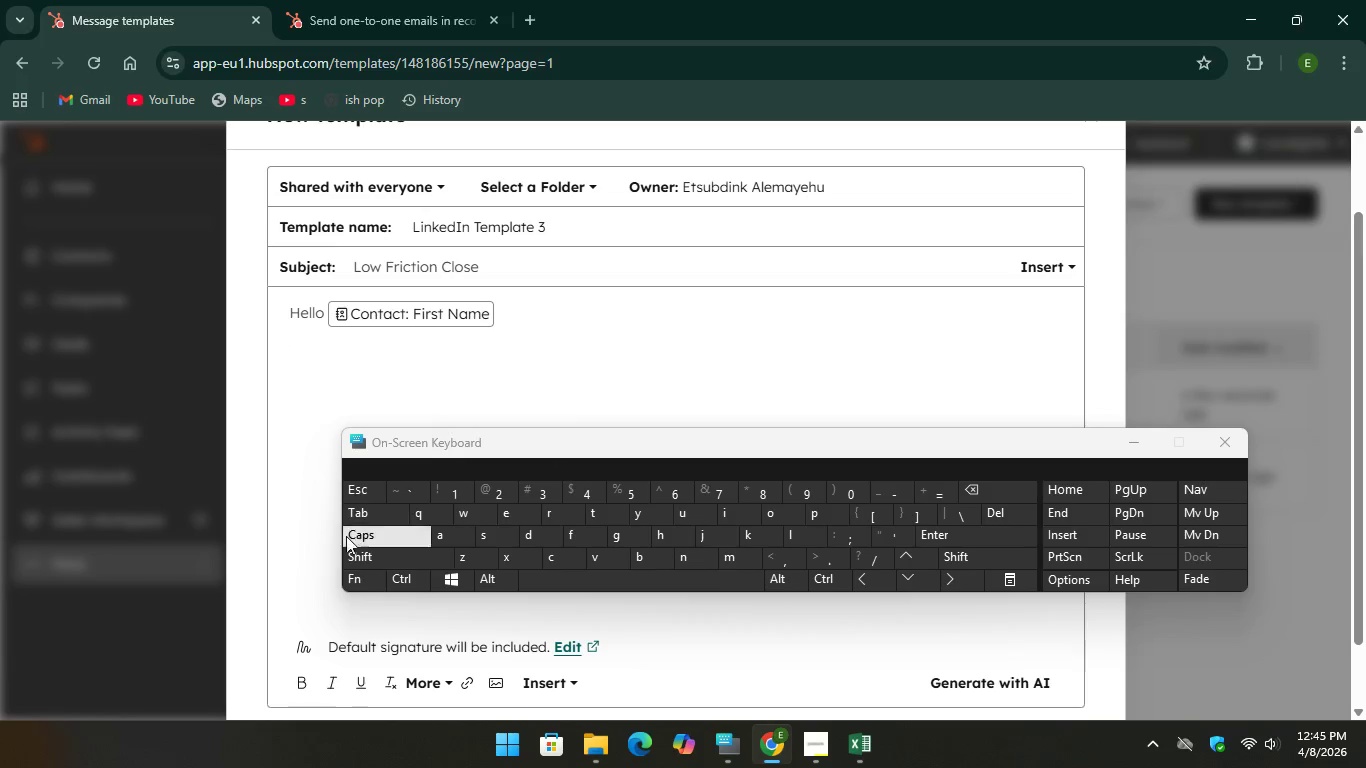 
type(Just che)
 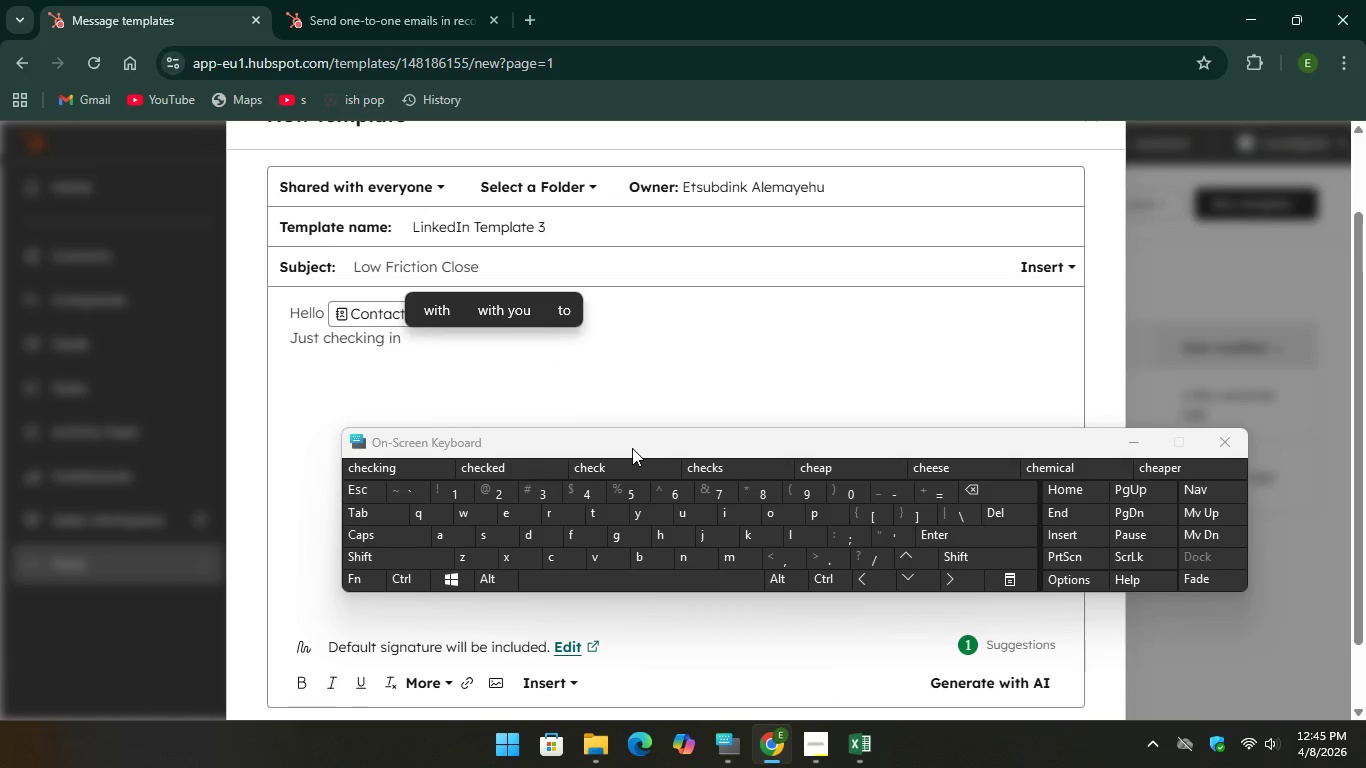 
wait(7.11)
 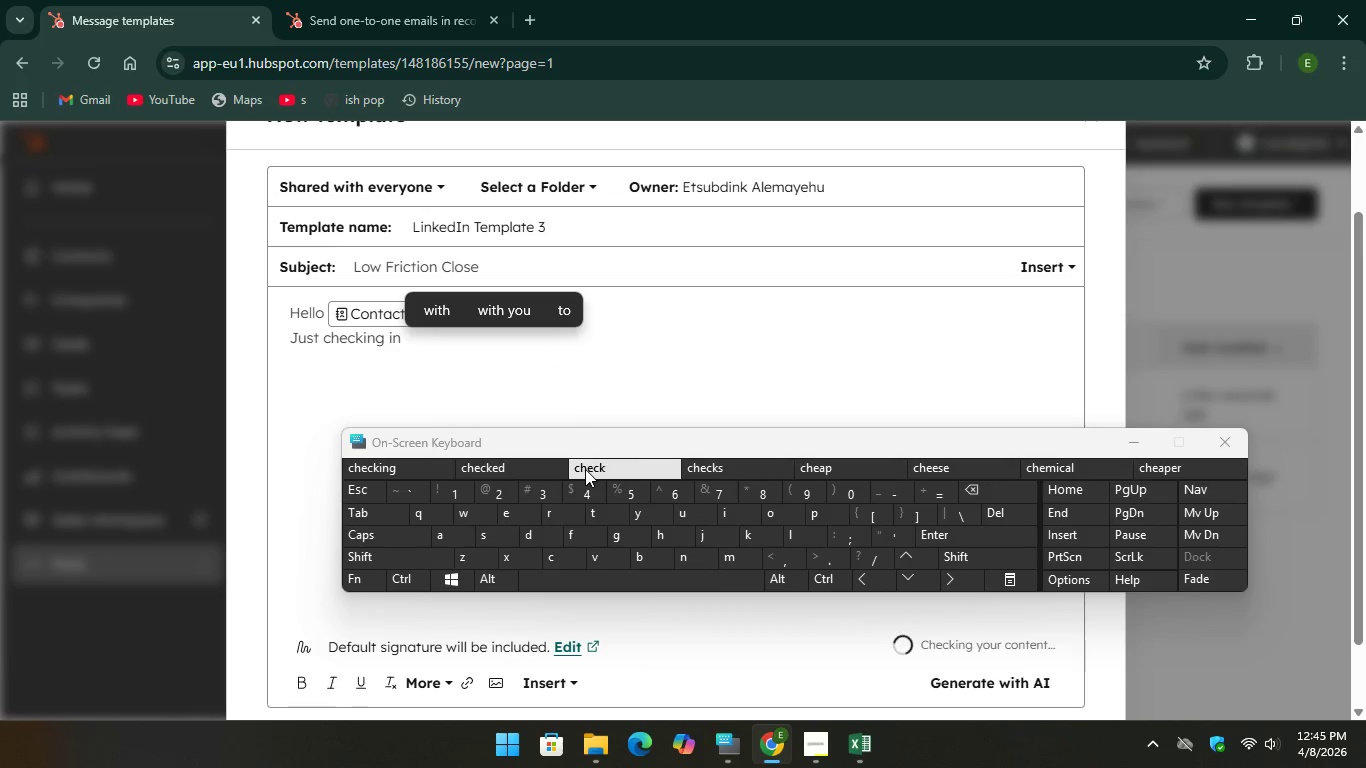 
key(Comma)
 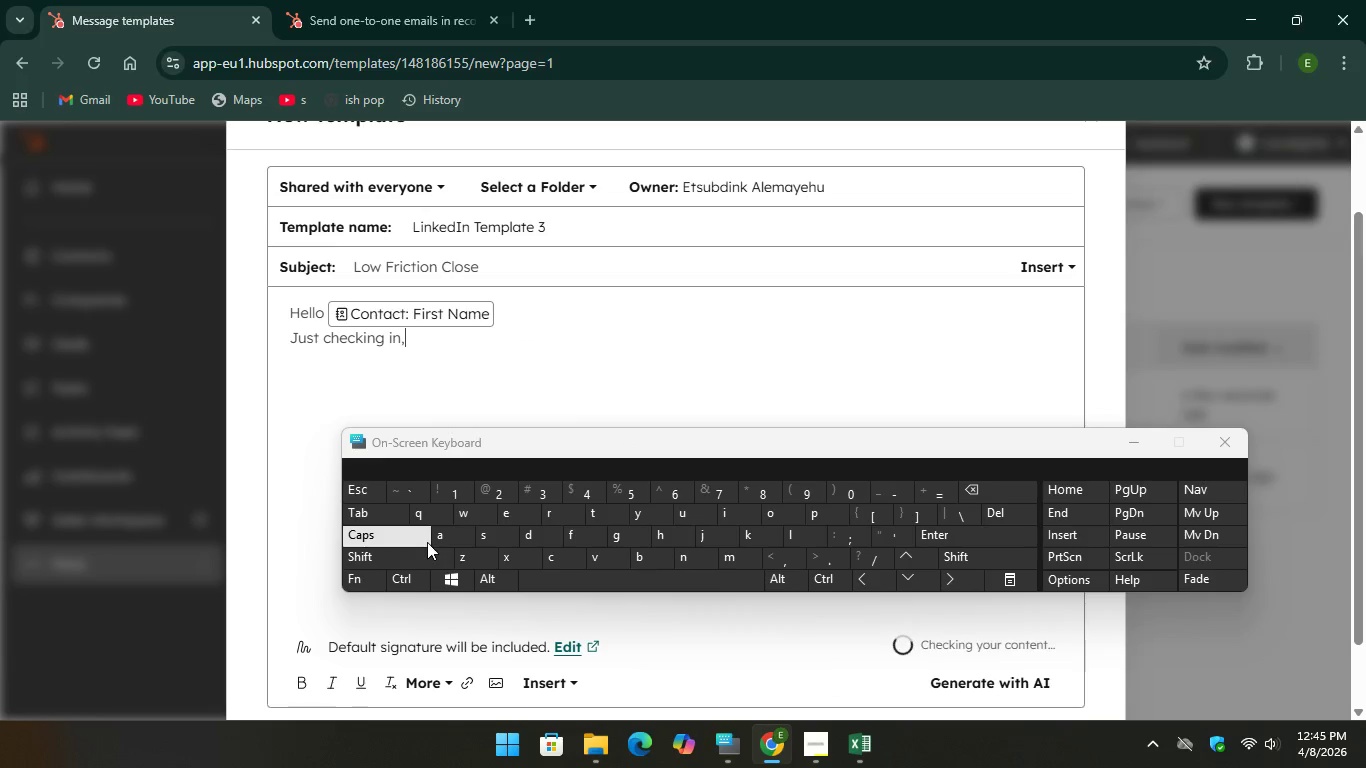 
key(CapsLock)
 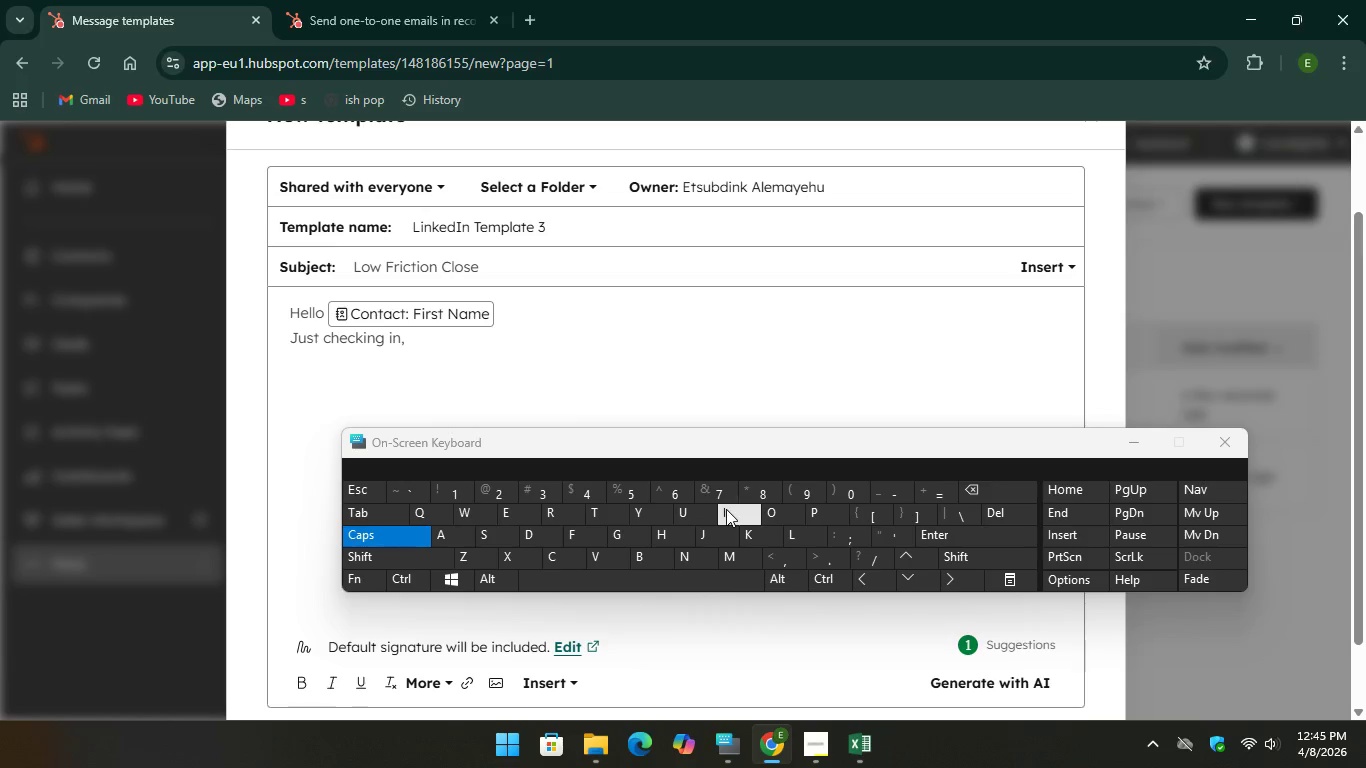 
key(I)
 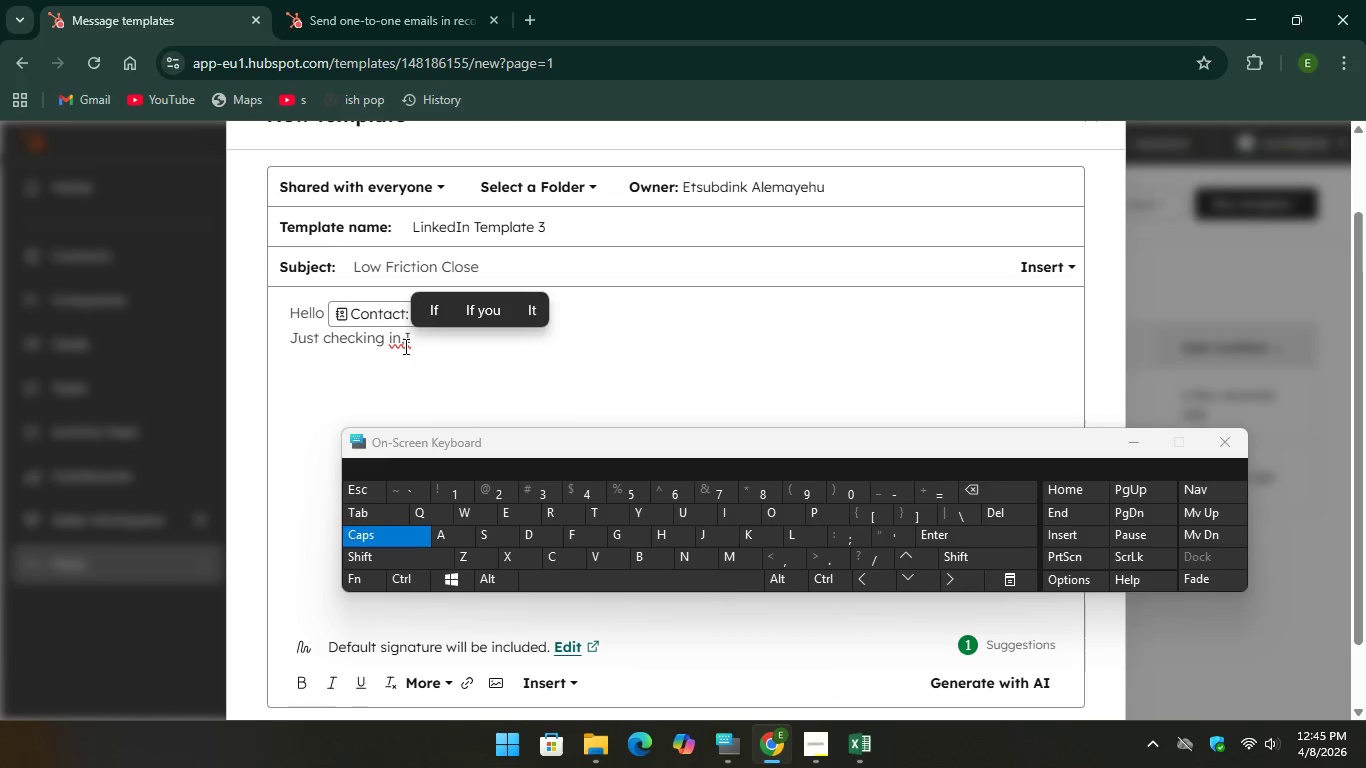 
left_click([404, 346])
 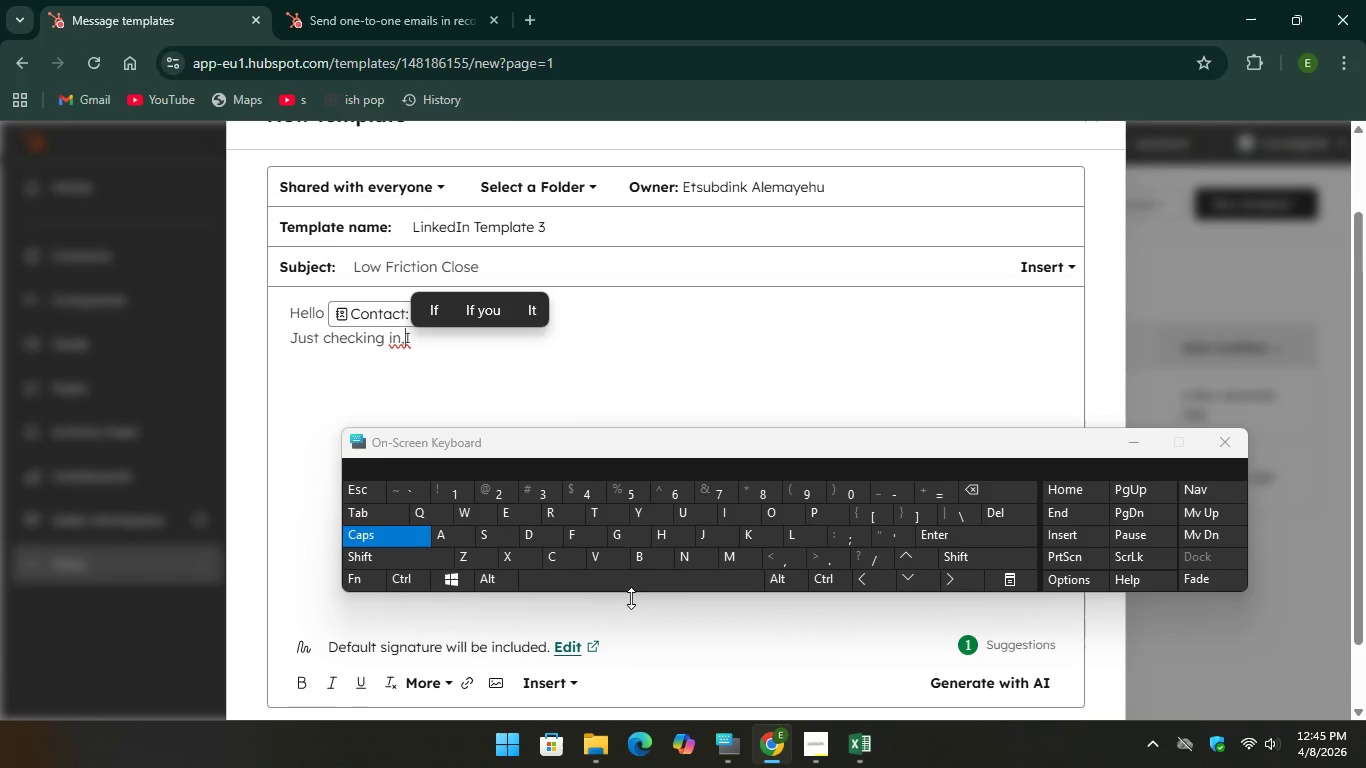 
key(Space)
 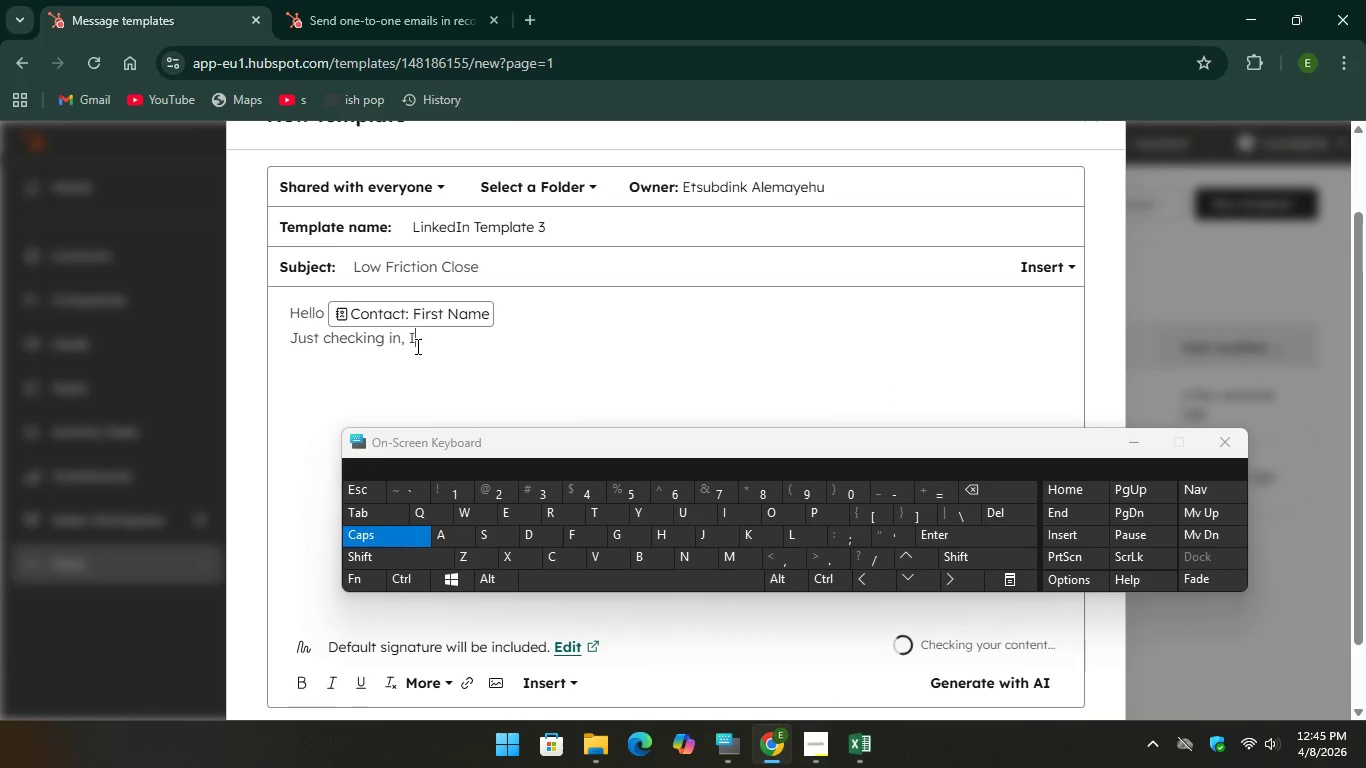 
left_click([416, 346])
 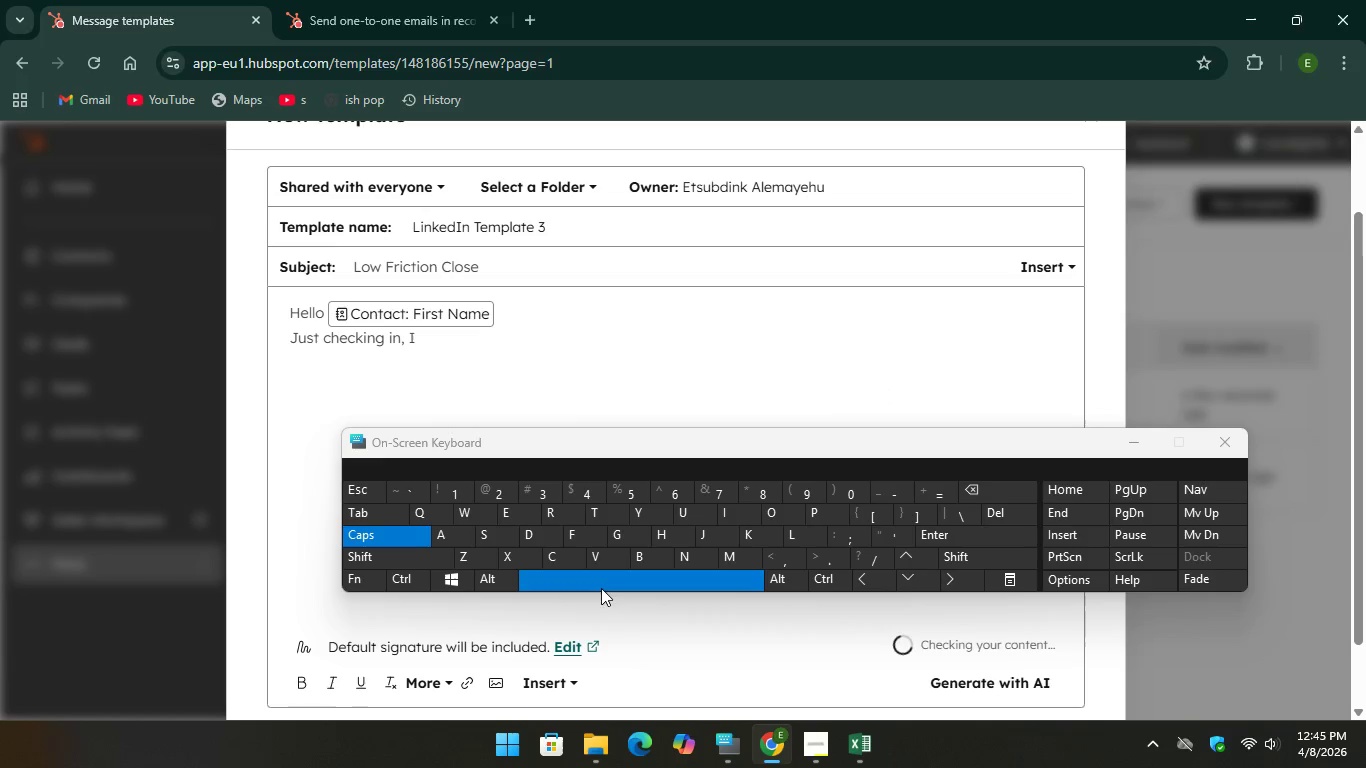 
type( Would)
 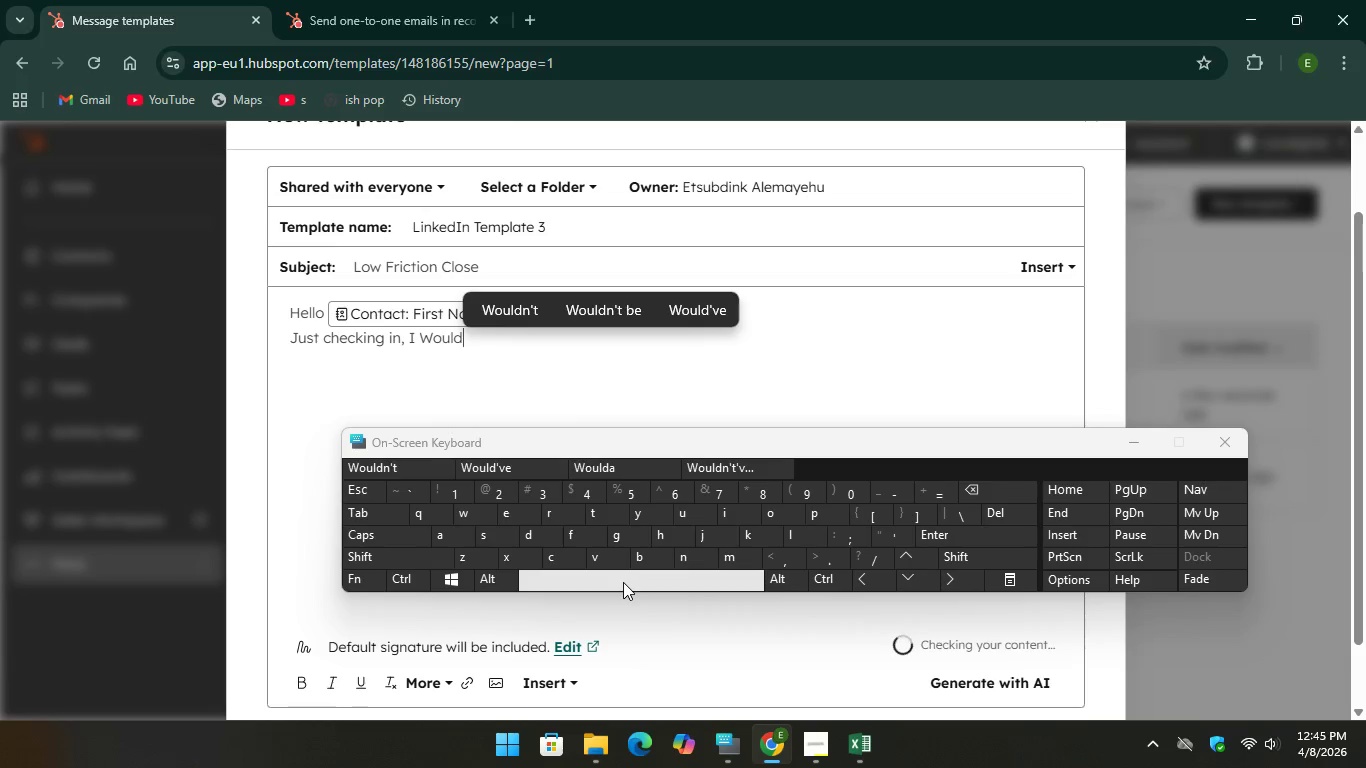 
key(Space)
 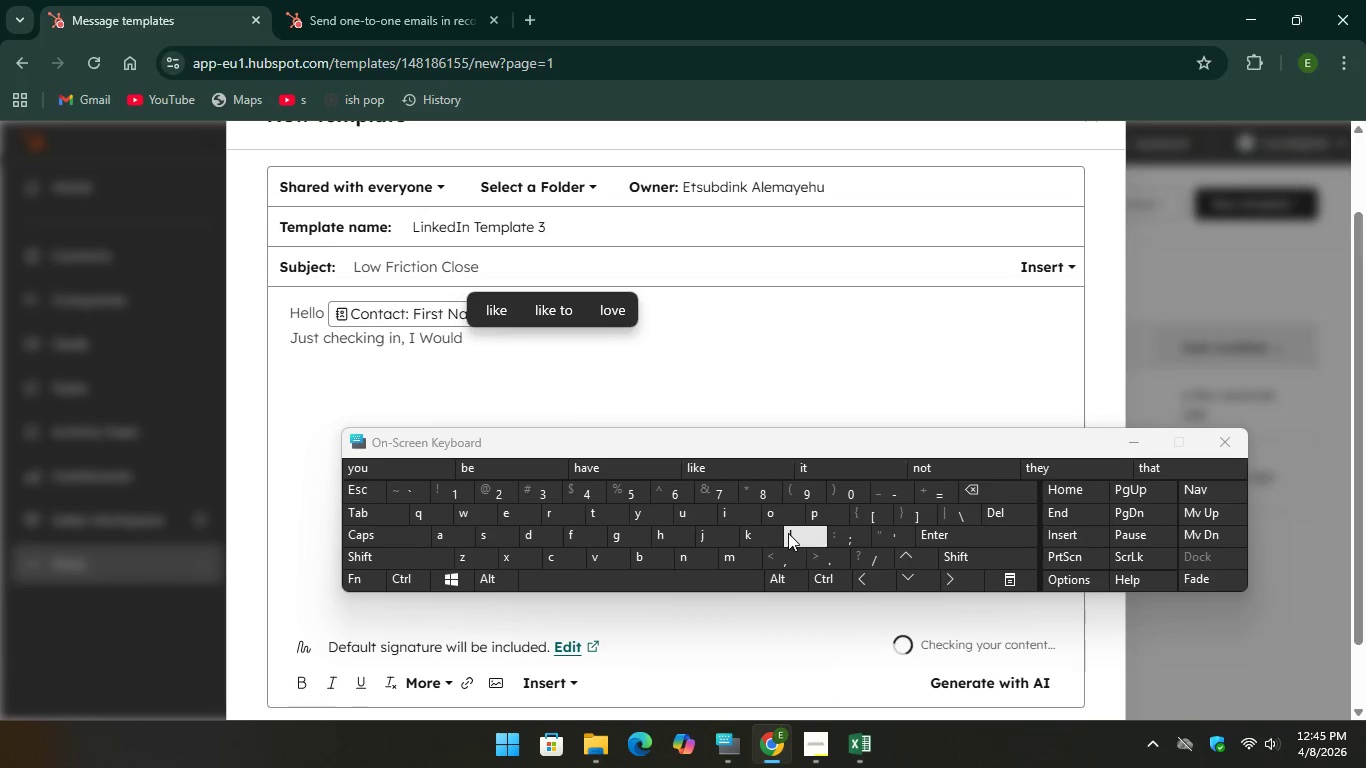 
key(L)
 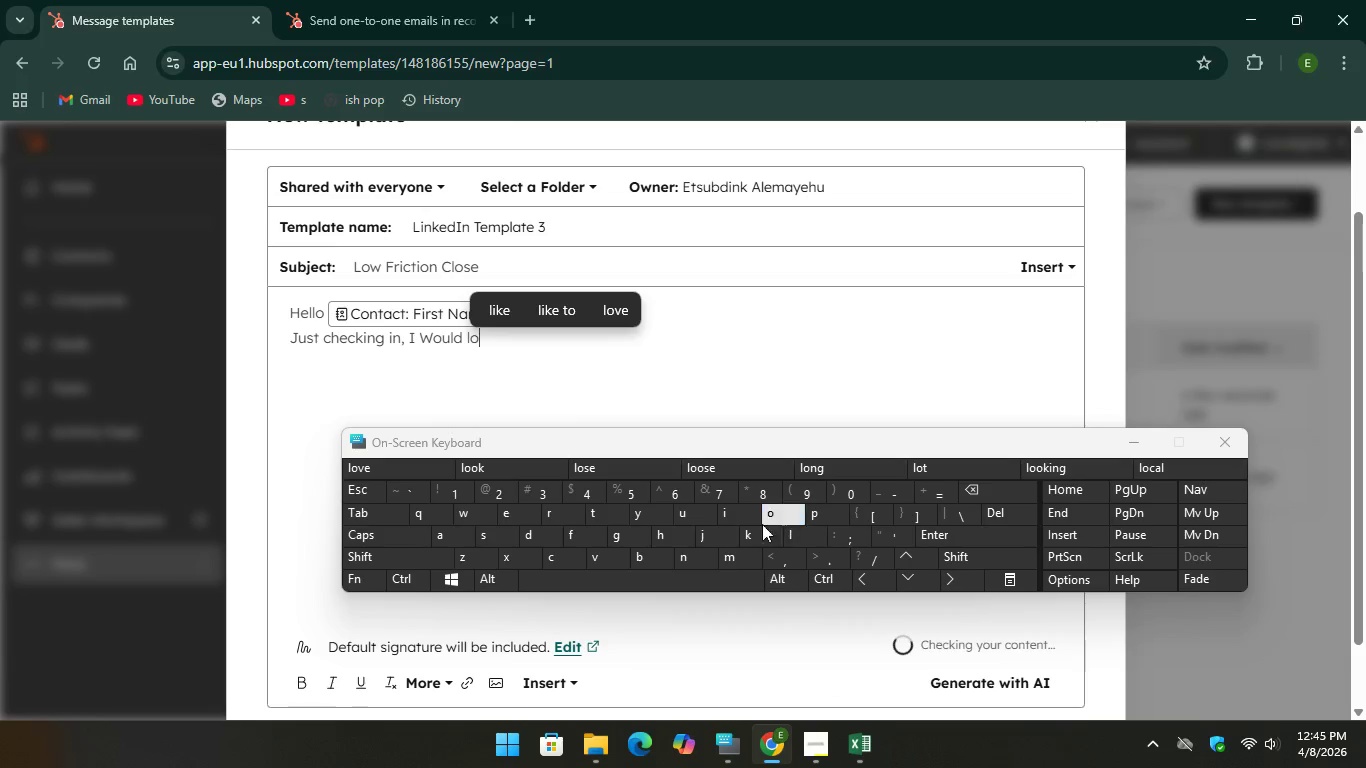 
type(ove)
 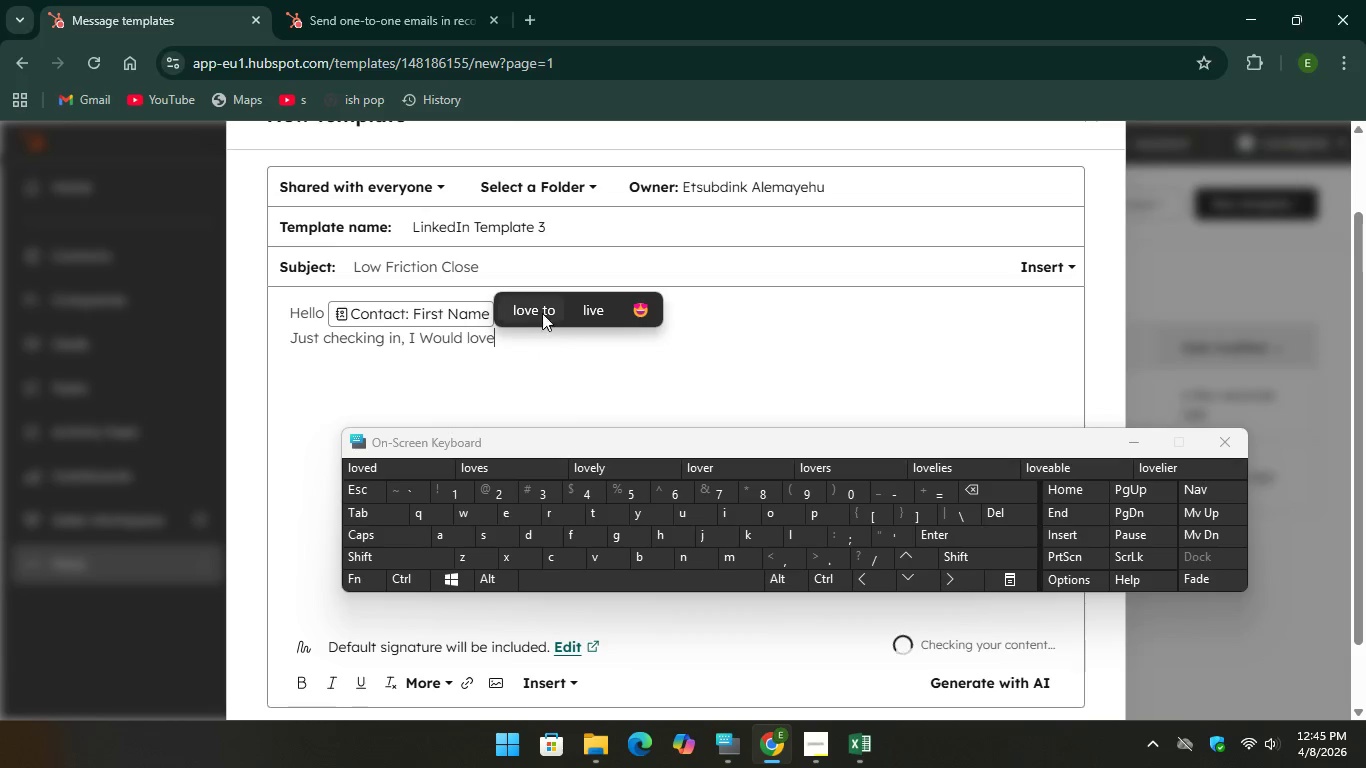 
left_click([542, 313])
 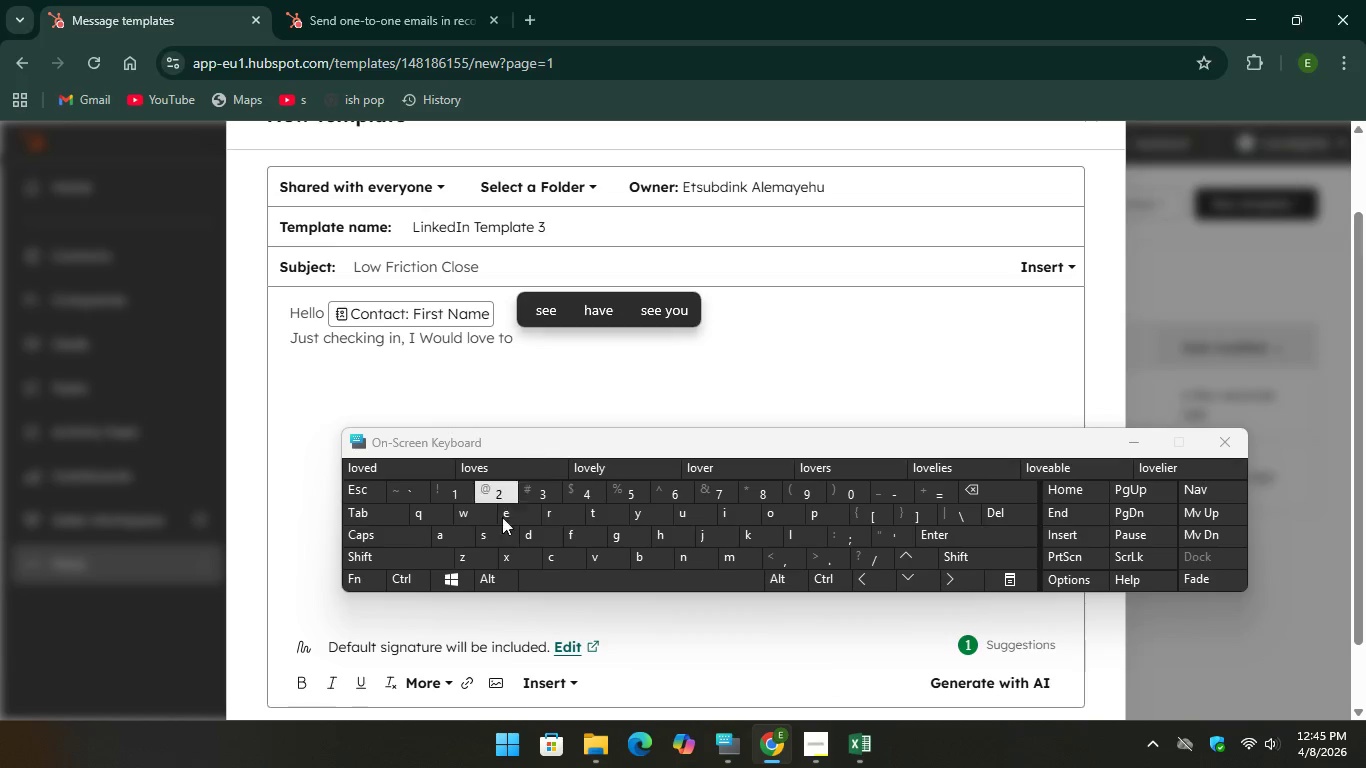 
key(S)
 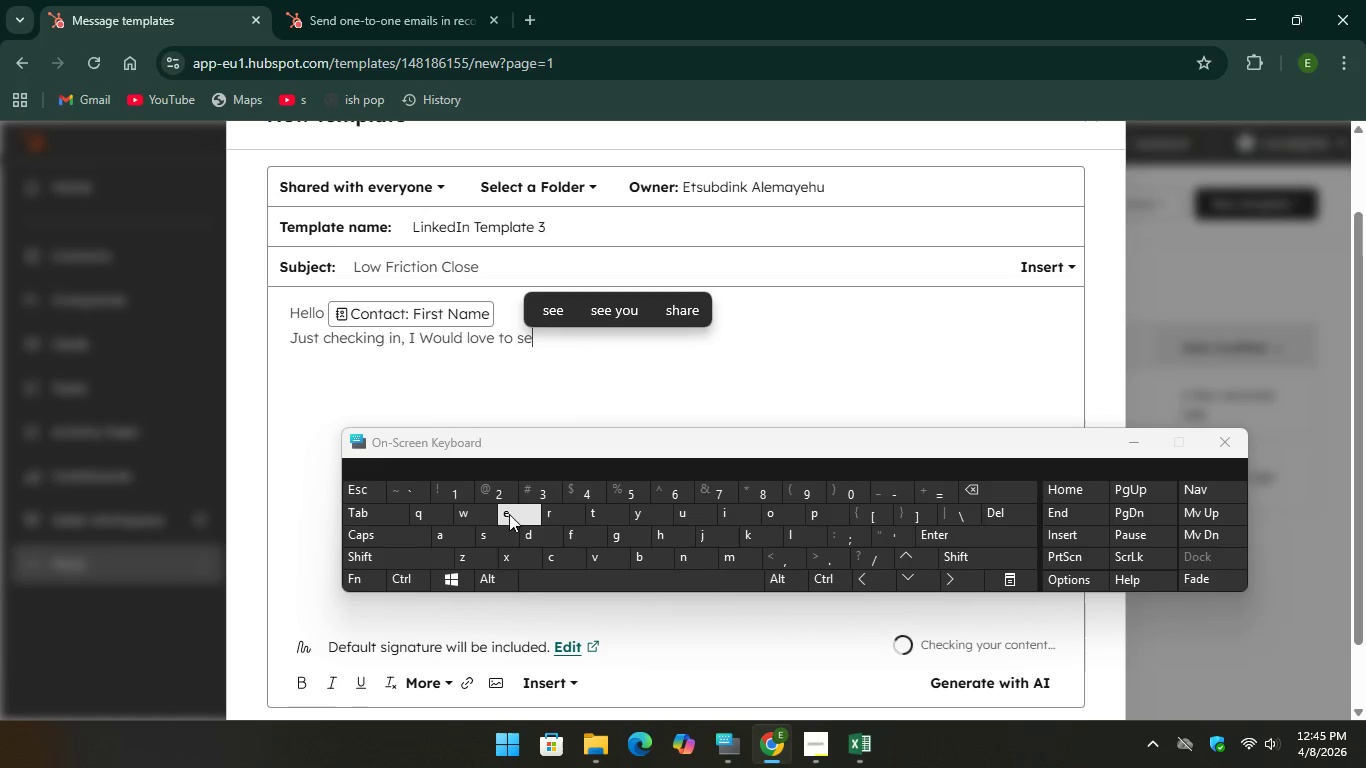 
type(end you )
 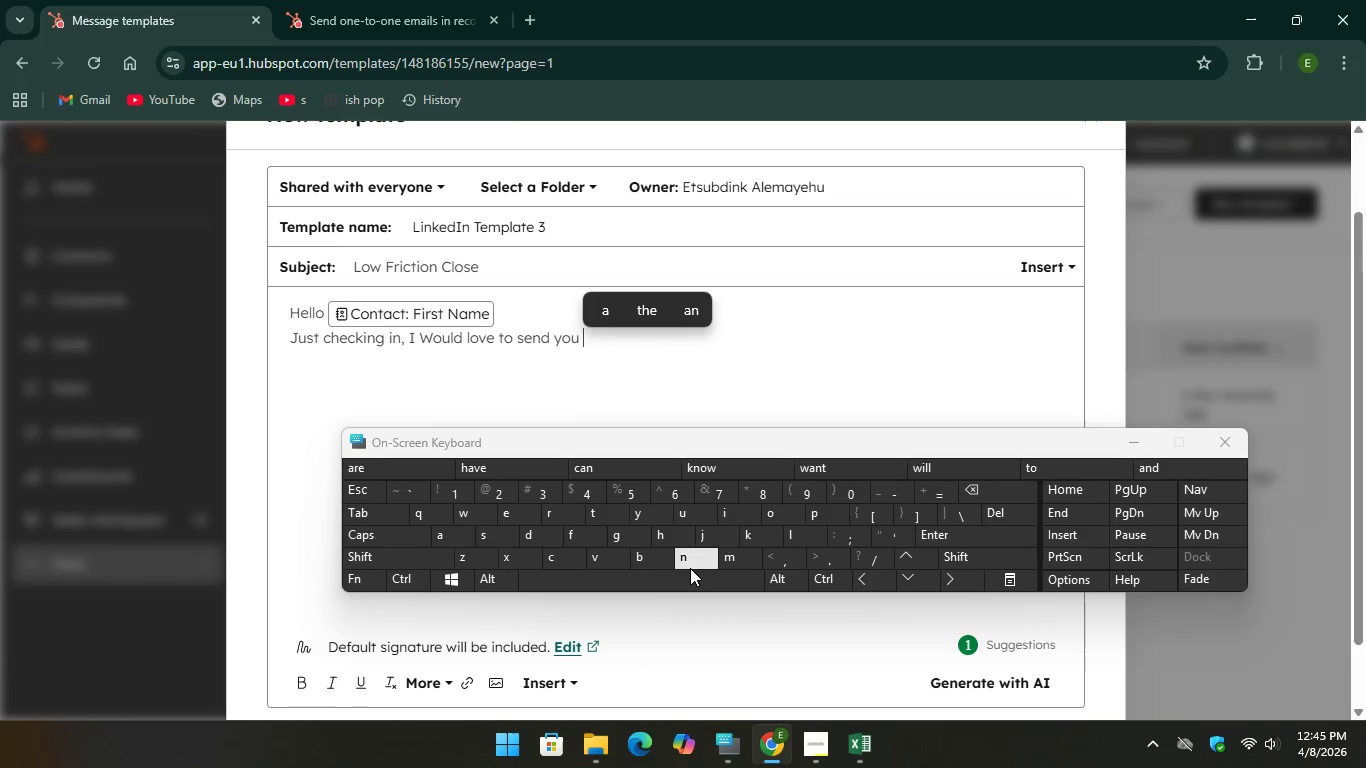 
wait(13.64)
 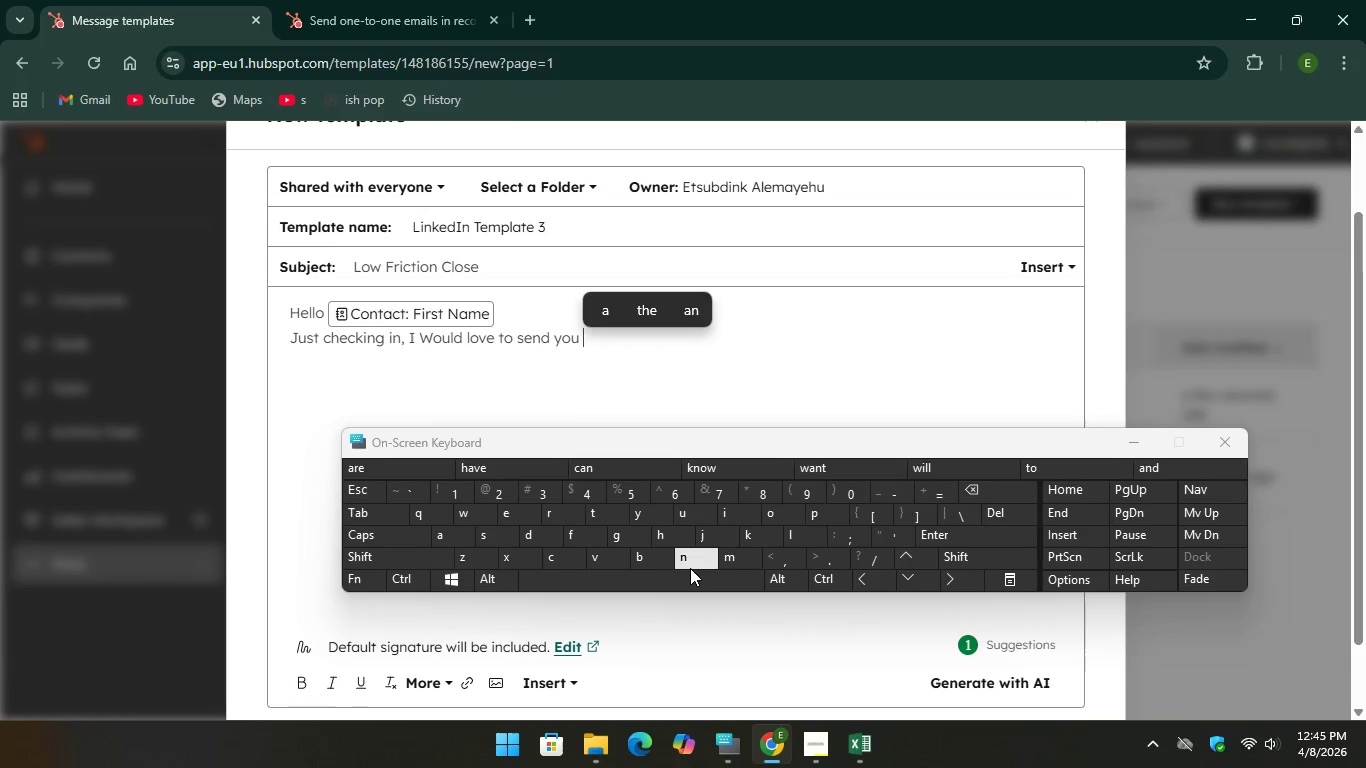 
type(our )
 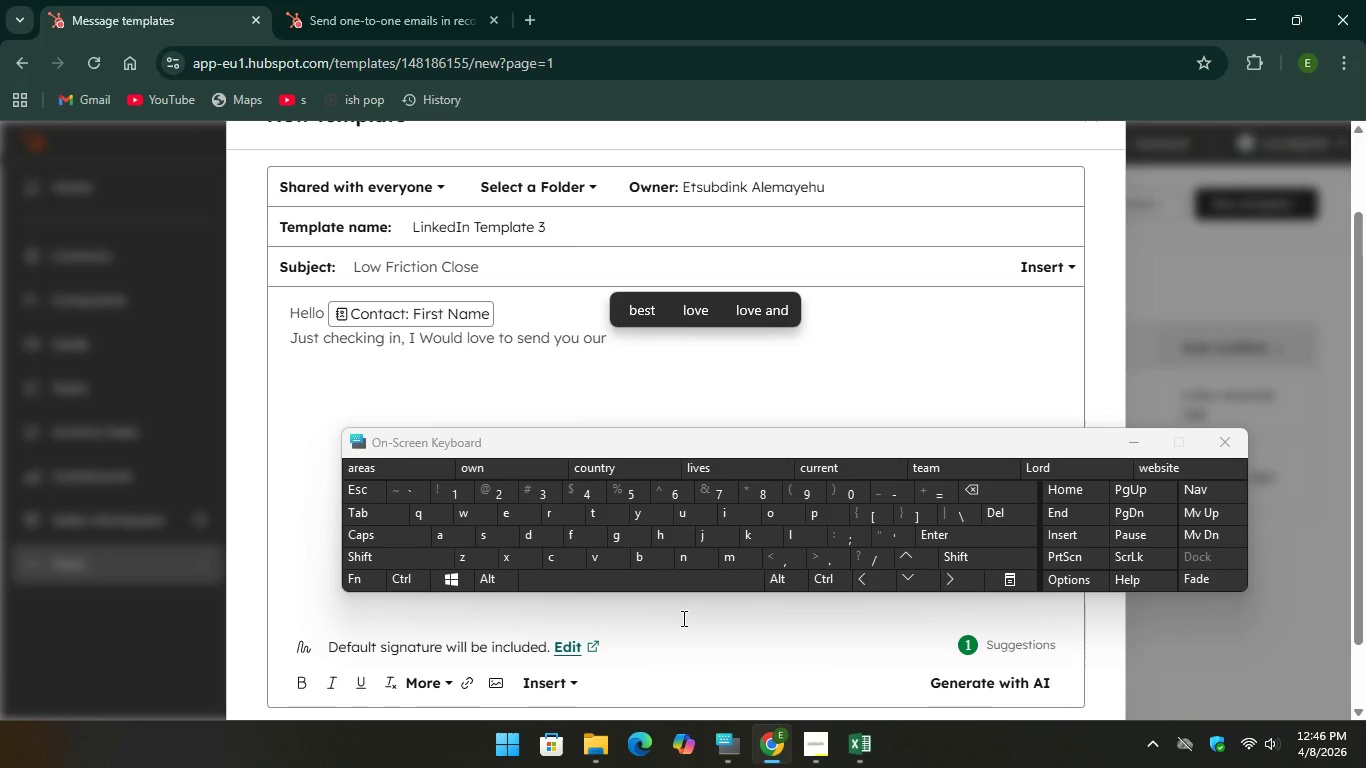 
wait(14.02)
 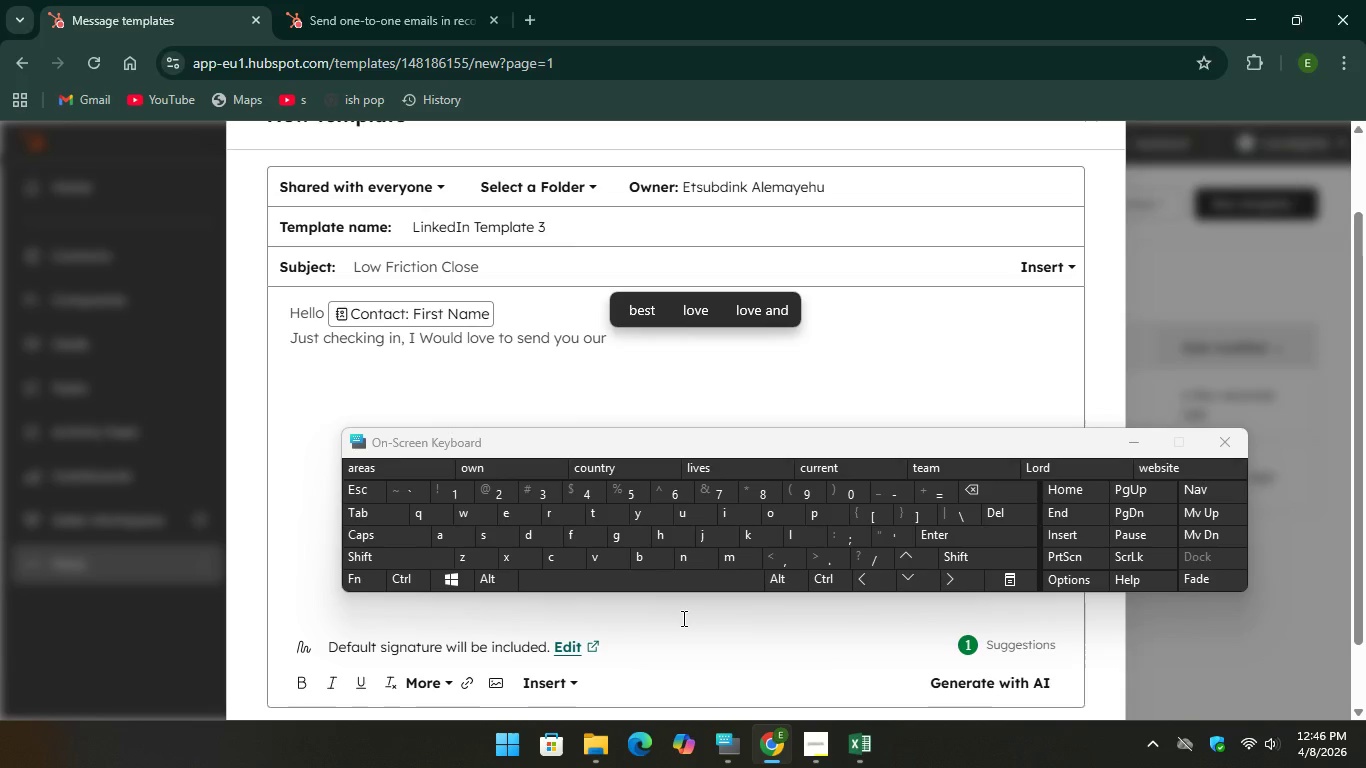 
type(sample one page )
 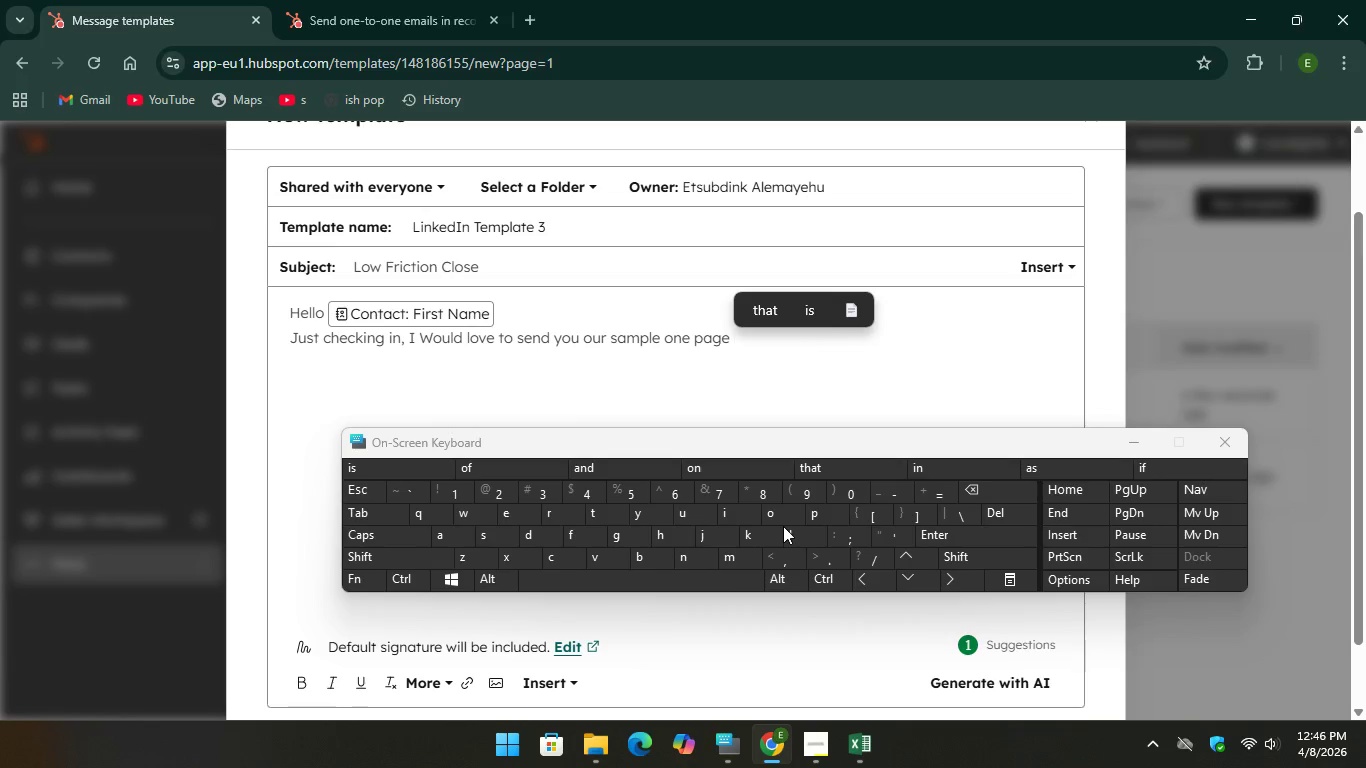 
wait(14.77)
 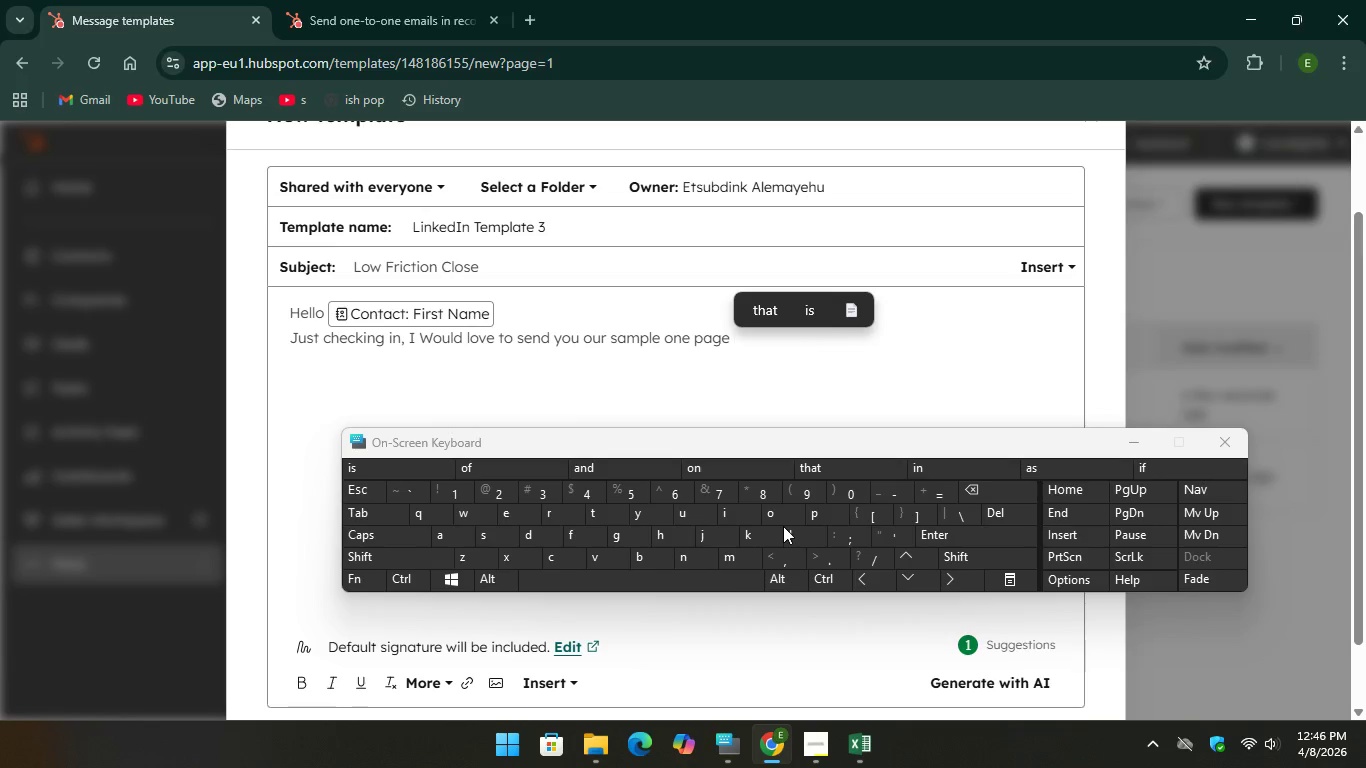 
type(brou)
 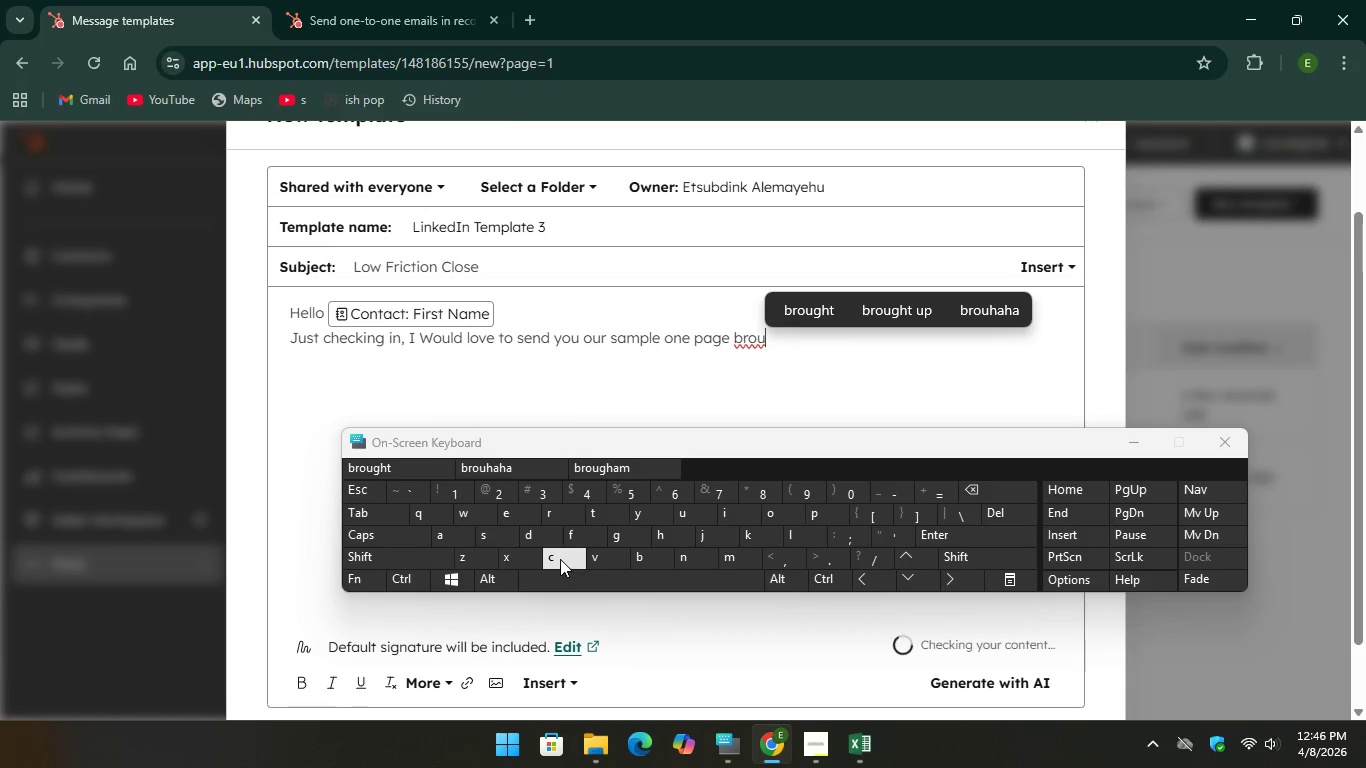 
type(ch)
 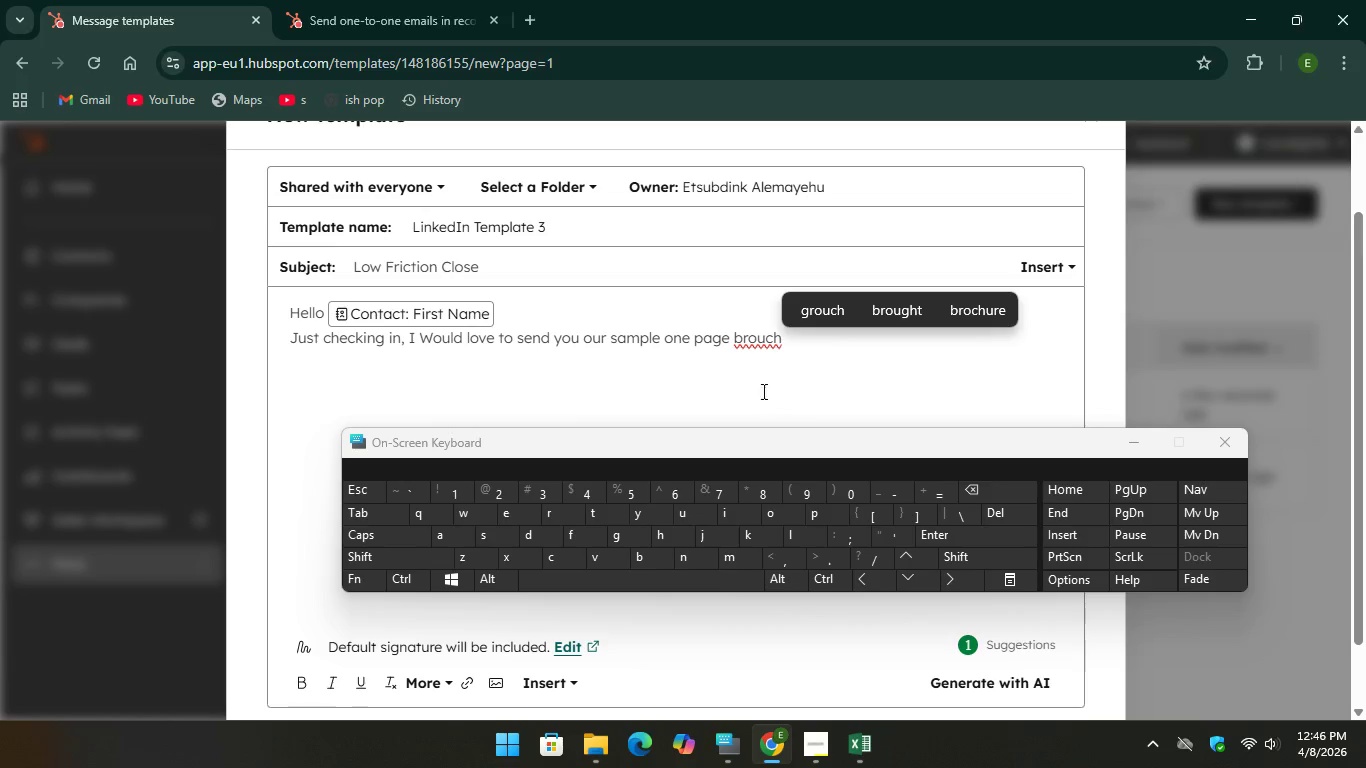 
wait(5.23)
 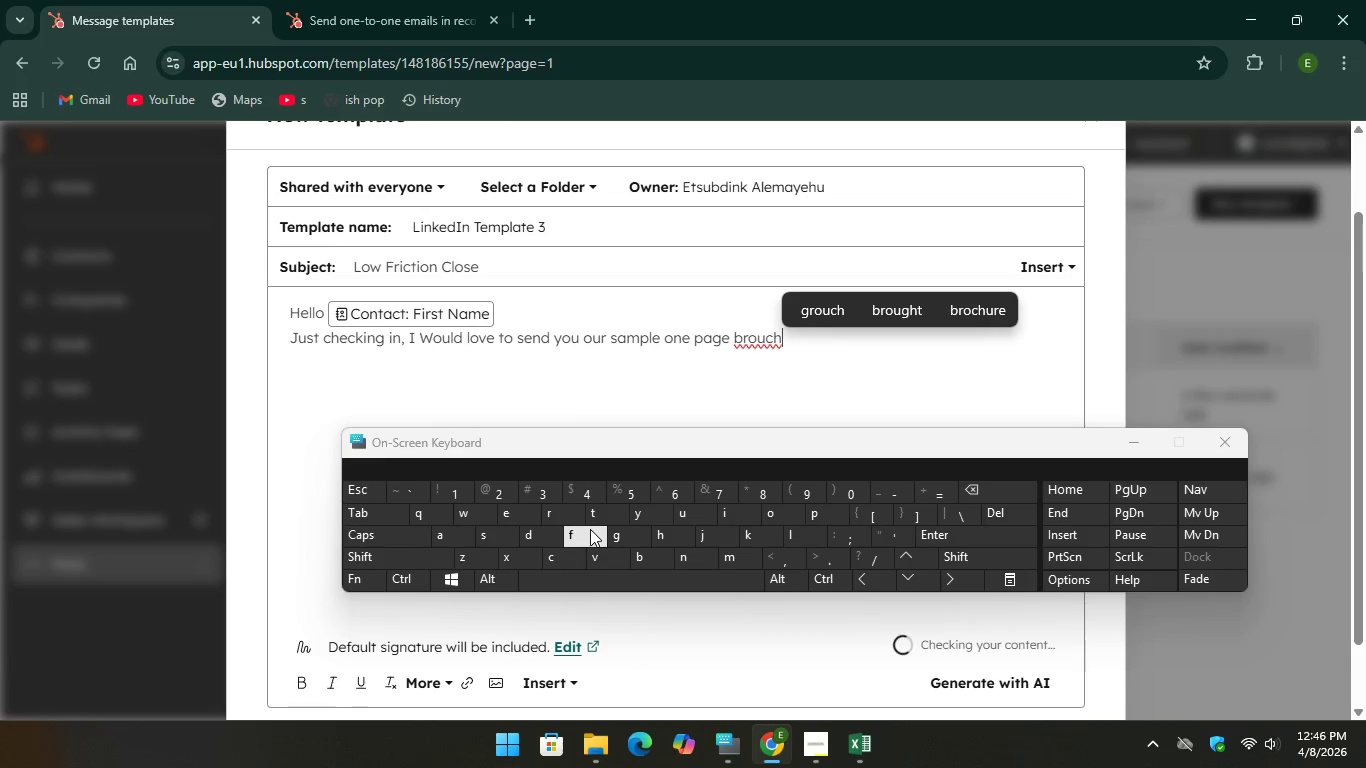 
key(Backspace)
 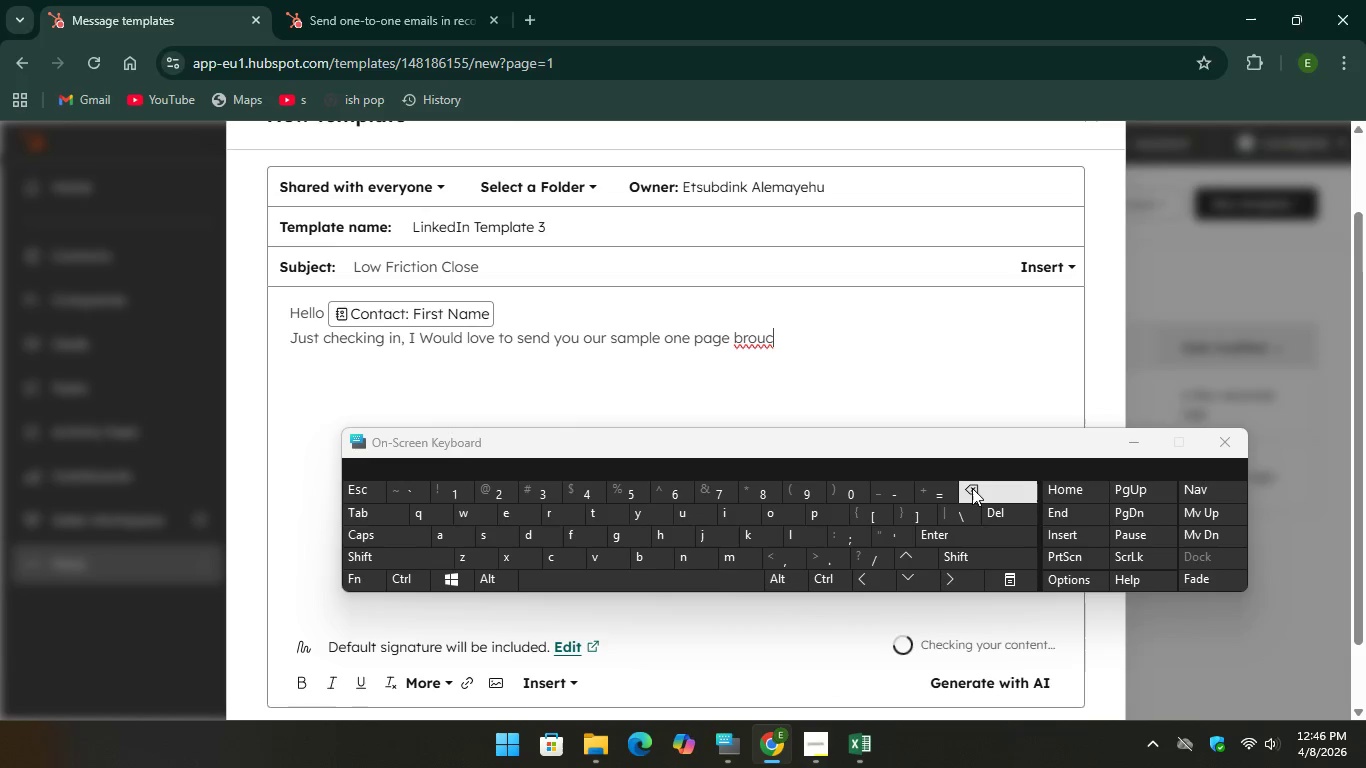 
key(Backspace)
 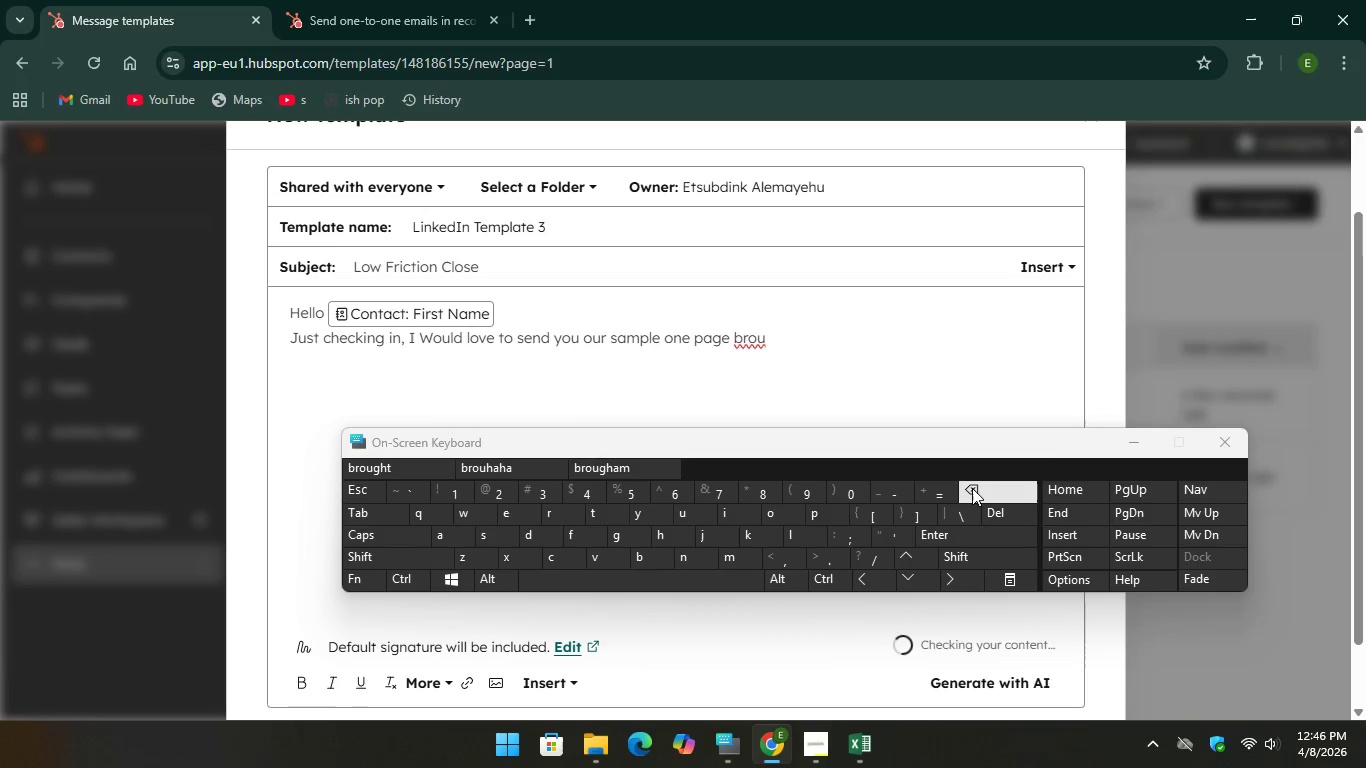 
key(Backspace)
 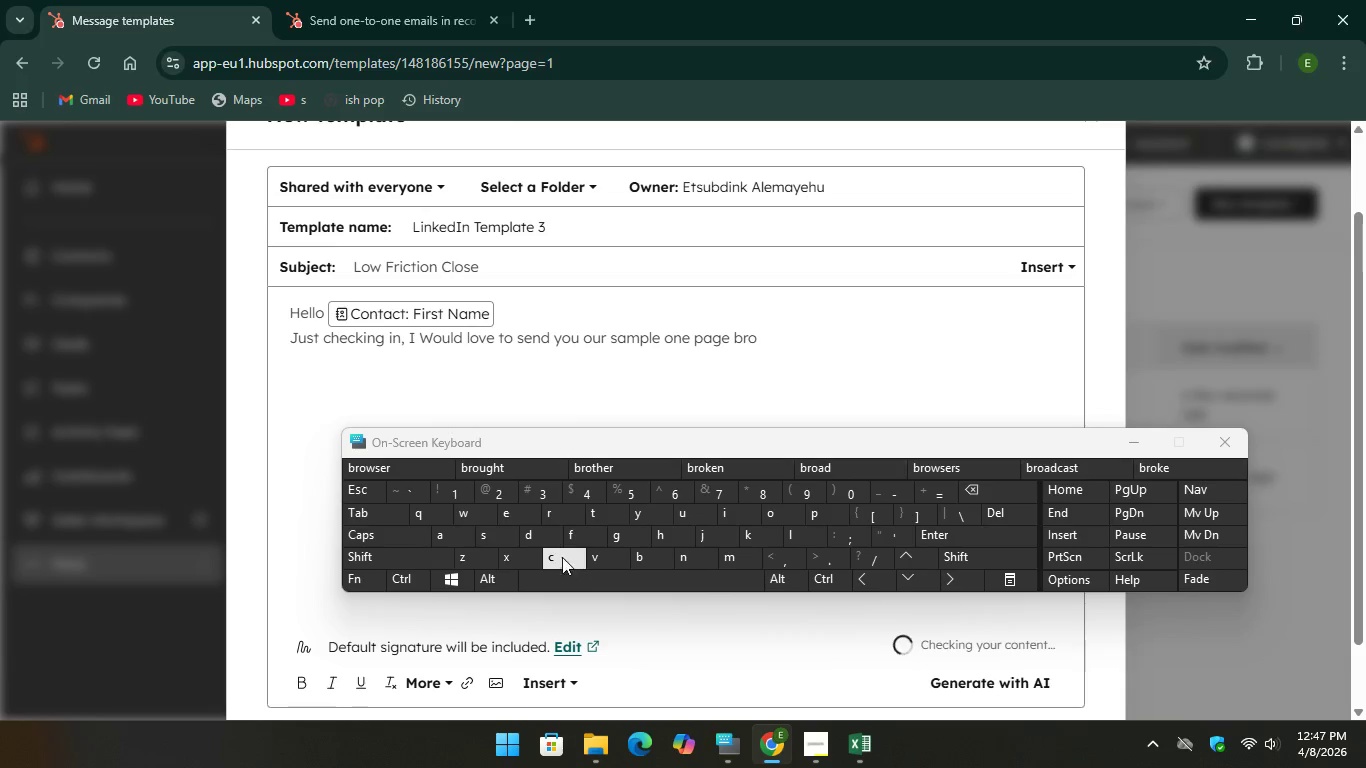 
type(ch)
 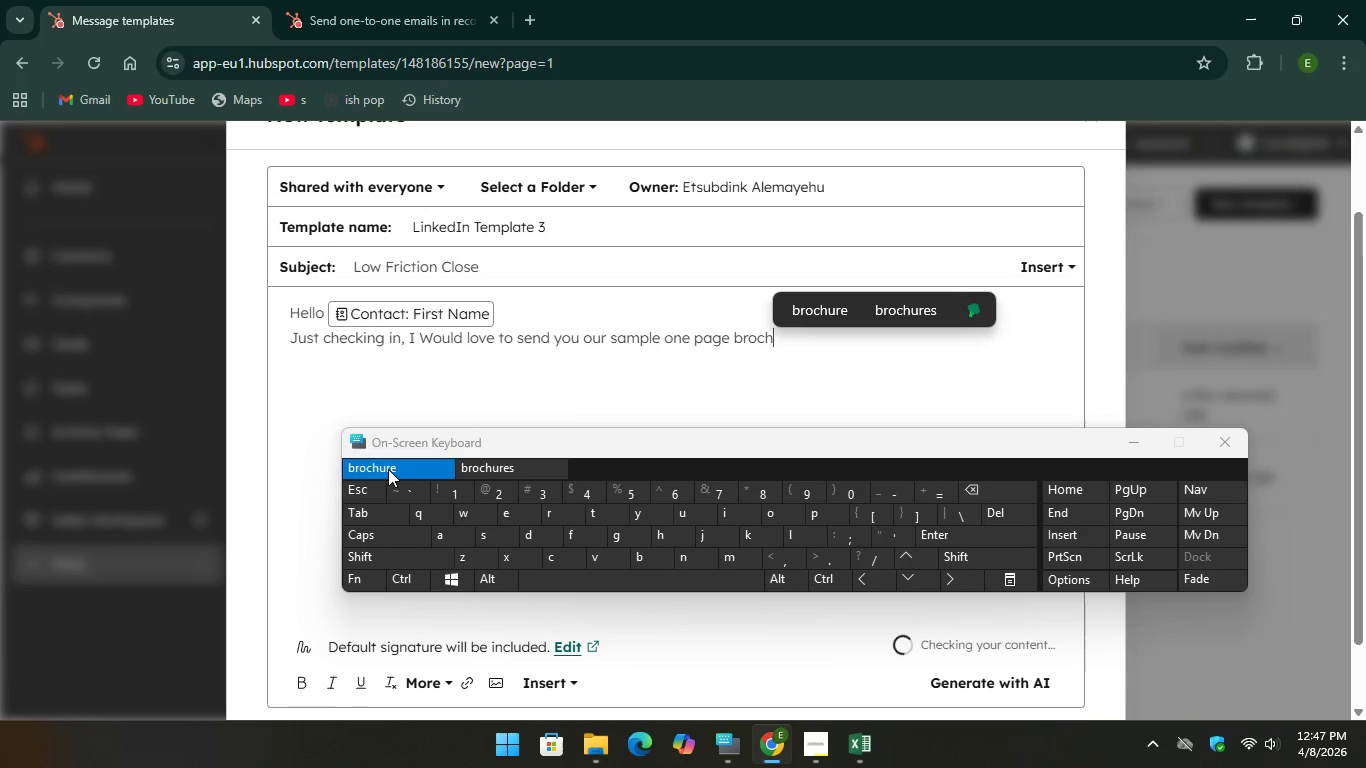 
key(Unknown)
 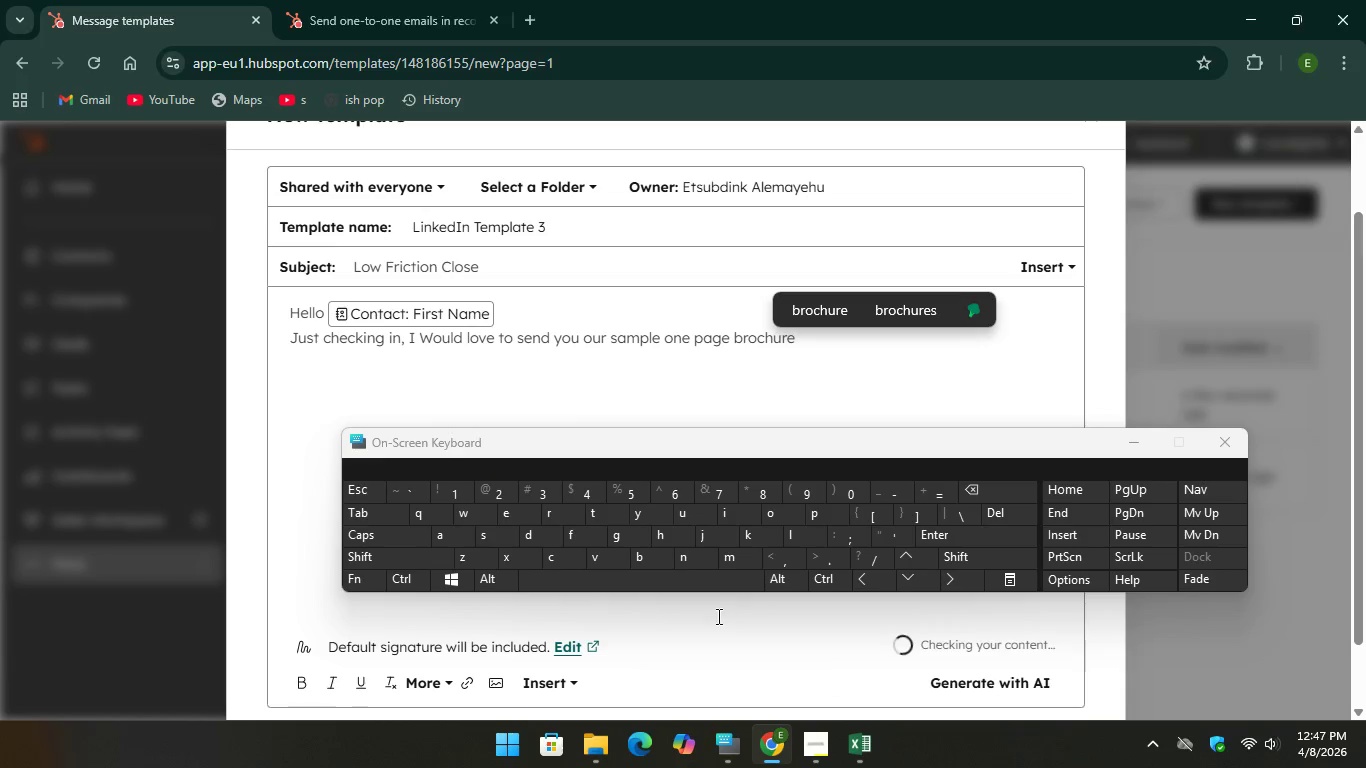 
key(Unknown)
 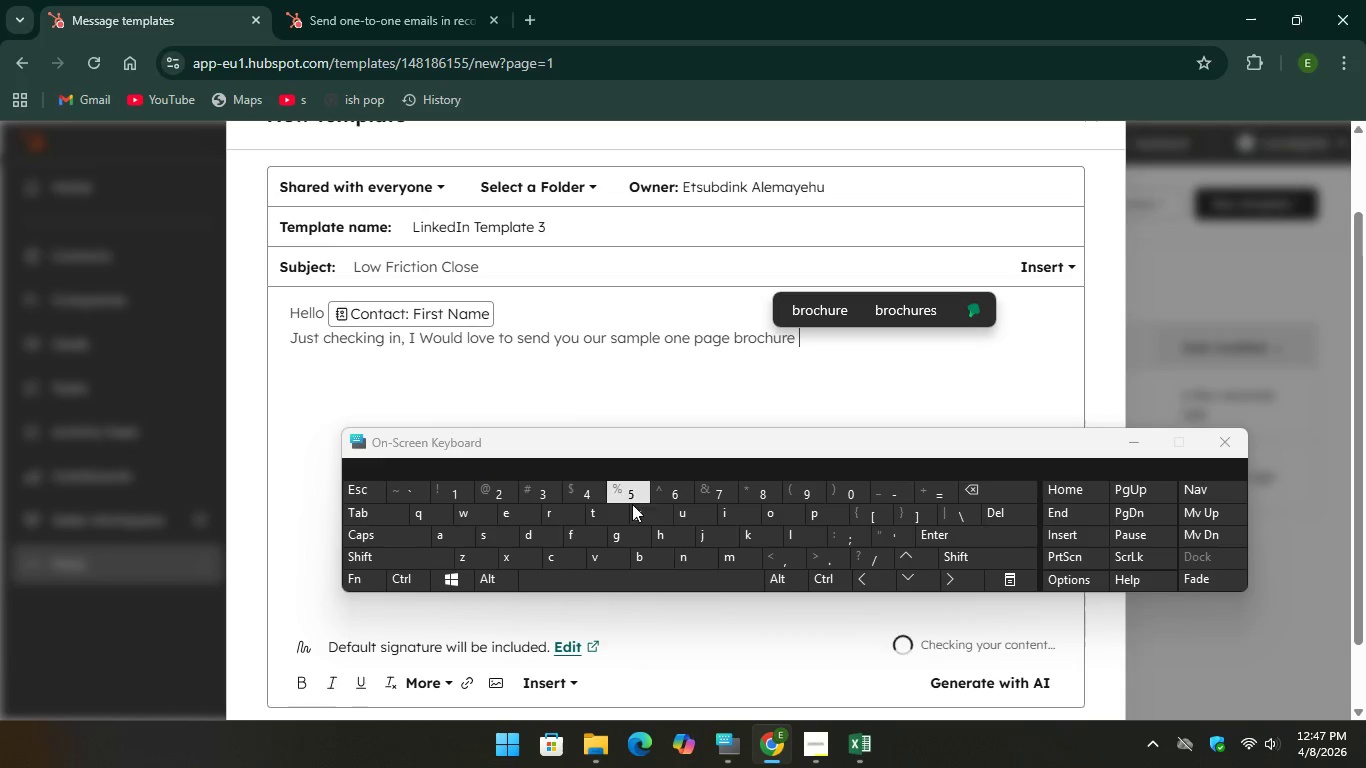 
key(Unknown)
 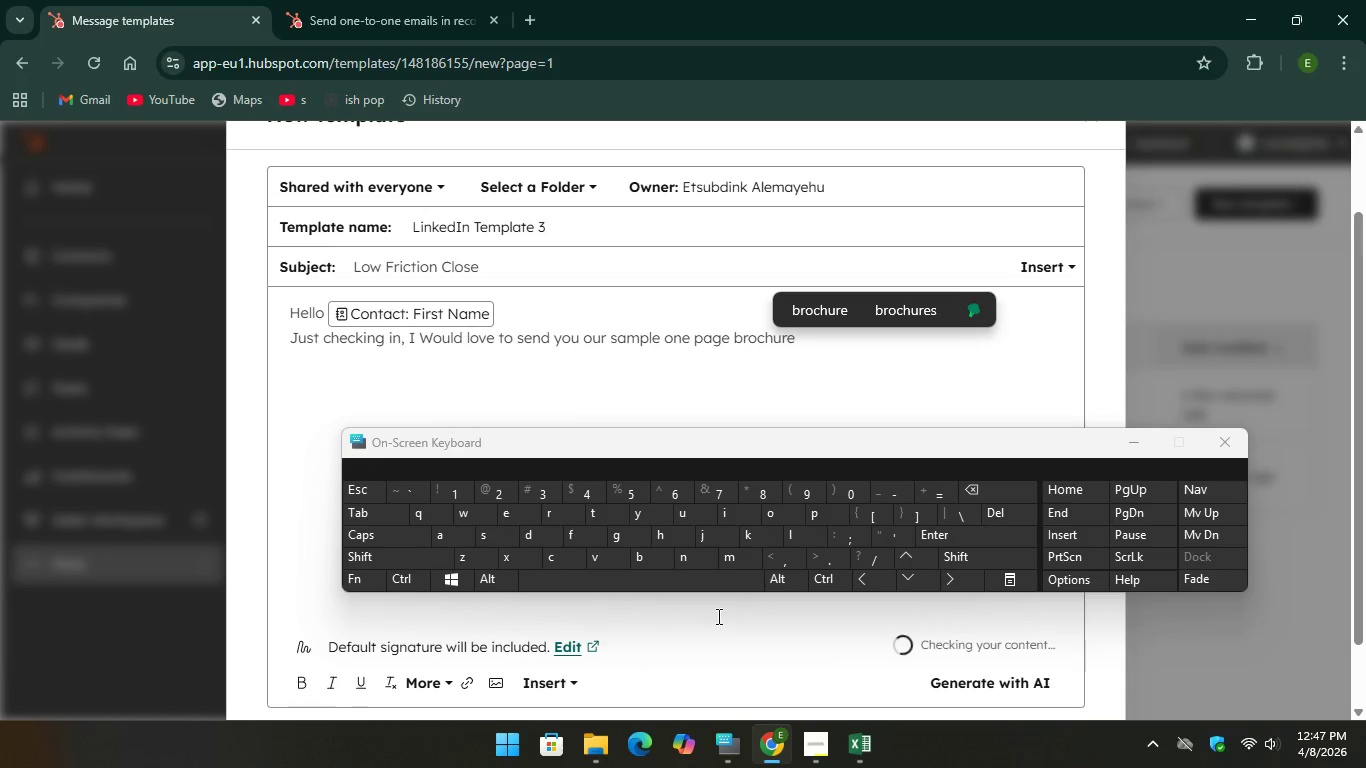 
key(Unknown)
 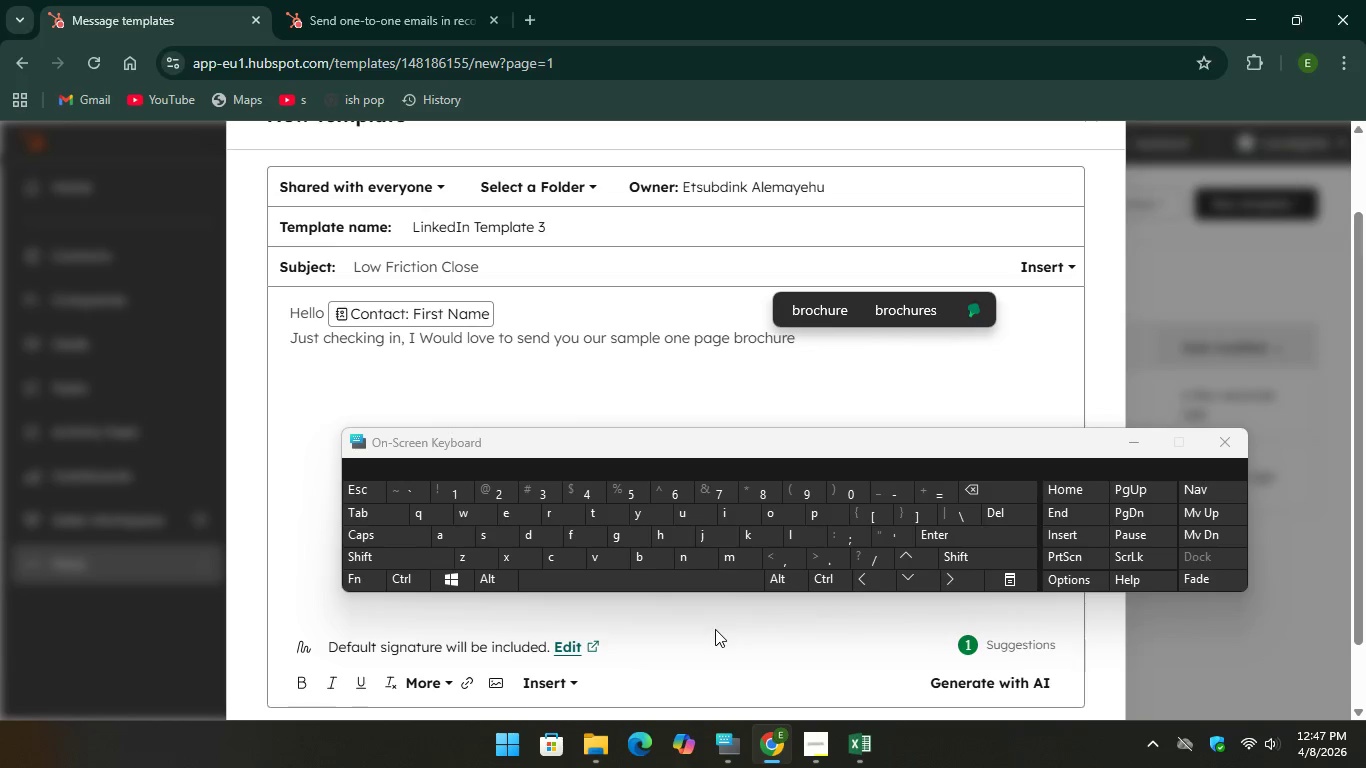 
wait(12.84)
 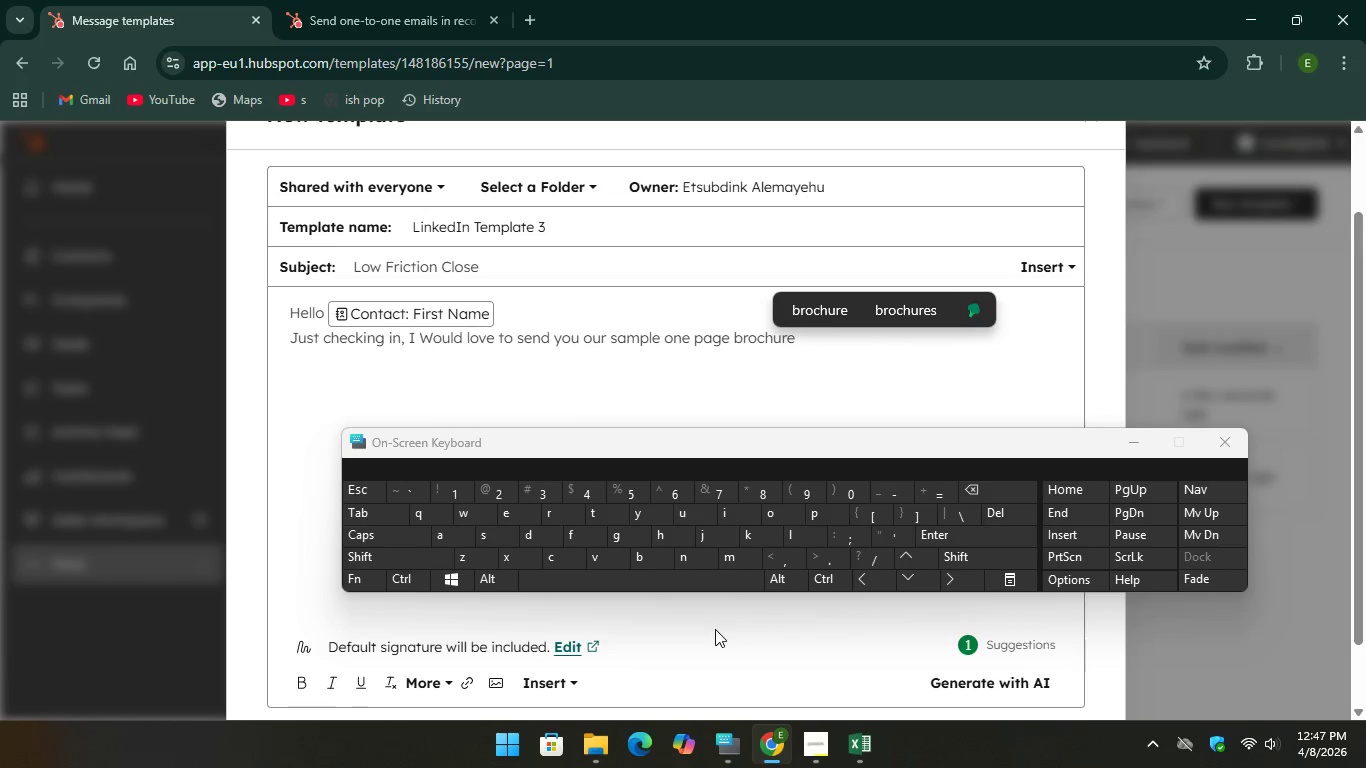 
type(,would you like)
 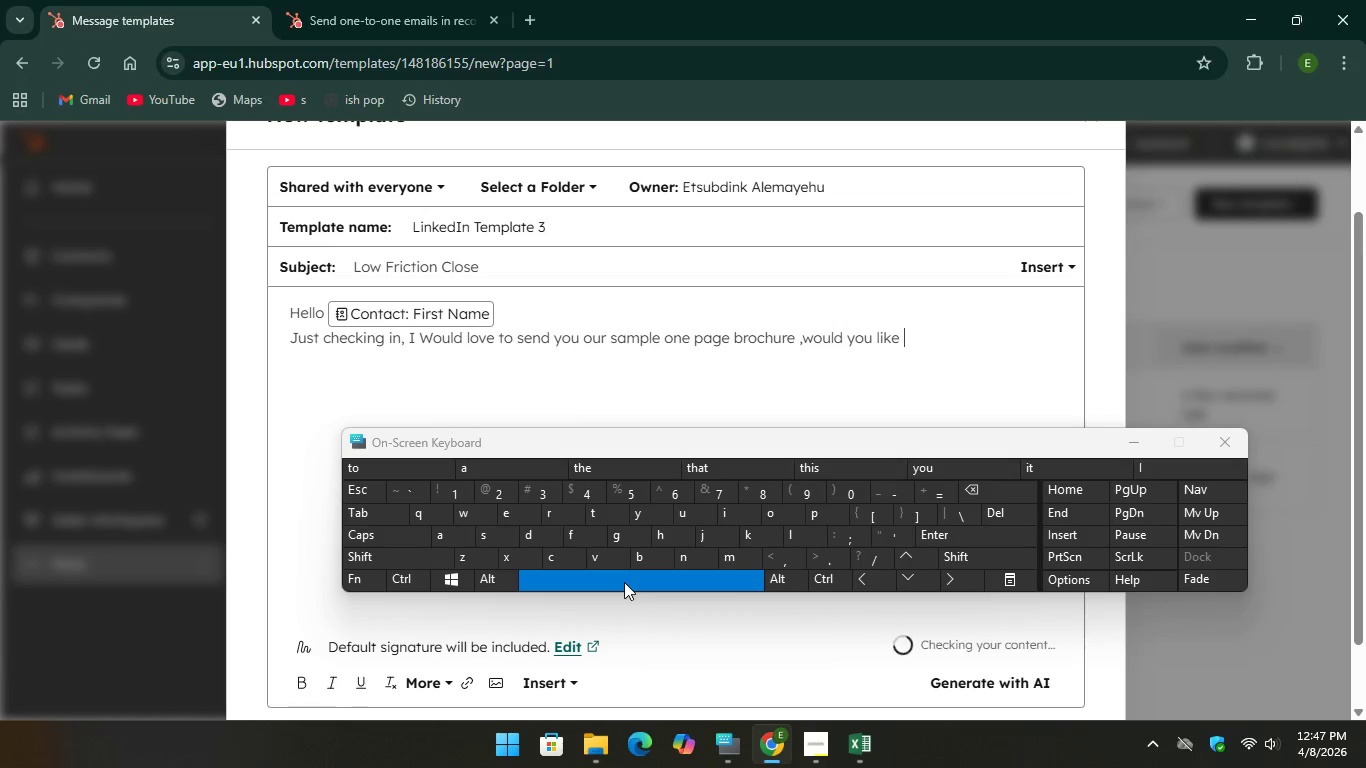 
hold_key(key=Space, duration=1.36)
 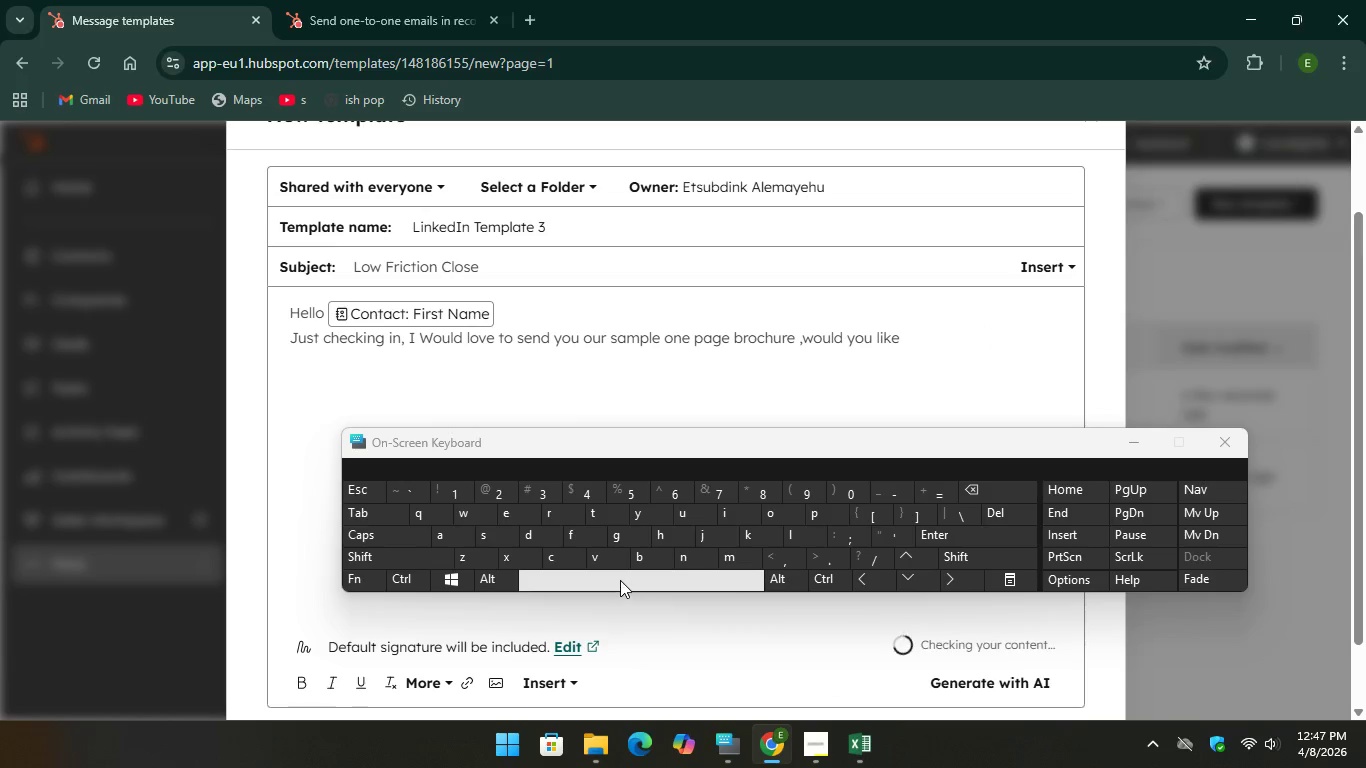 
hold_key(key=Space, duration=12.22)
 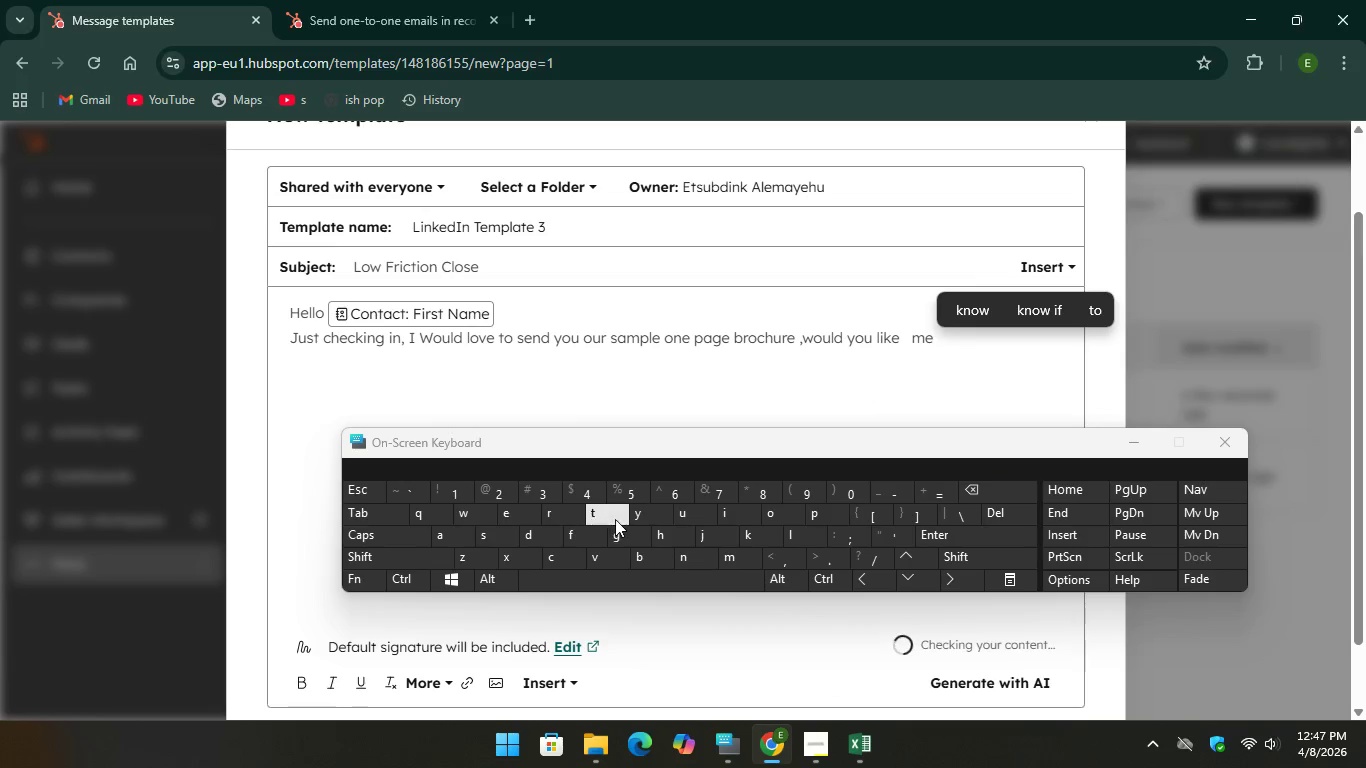 
type(me)
 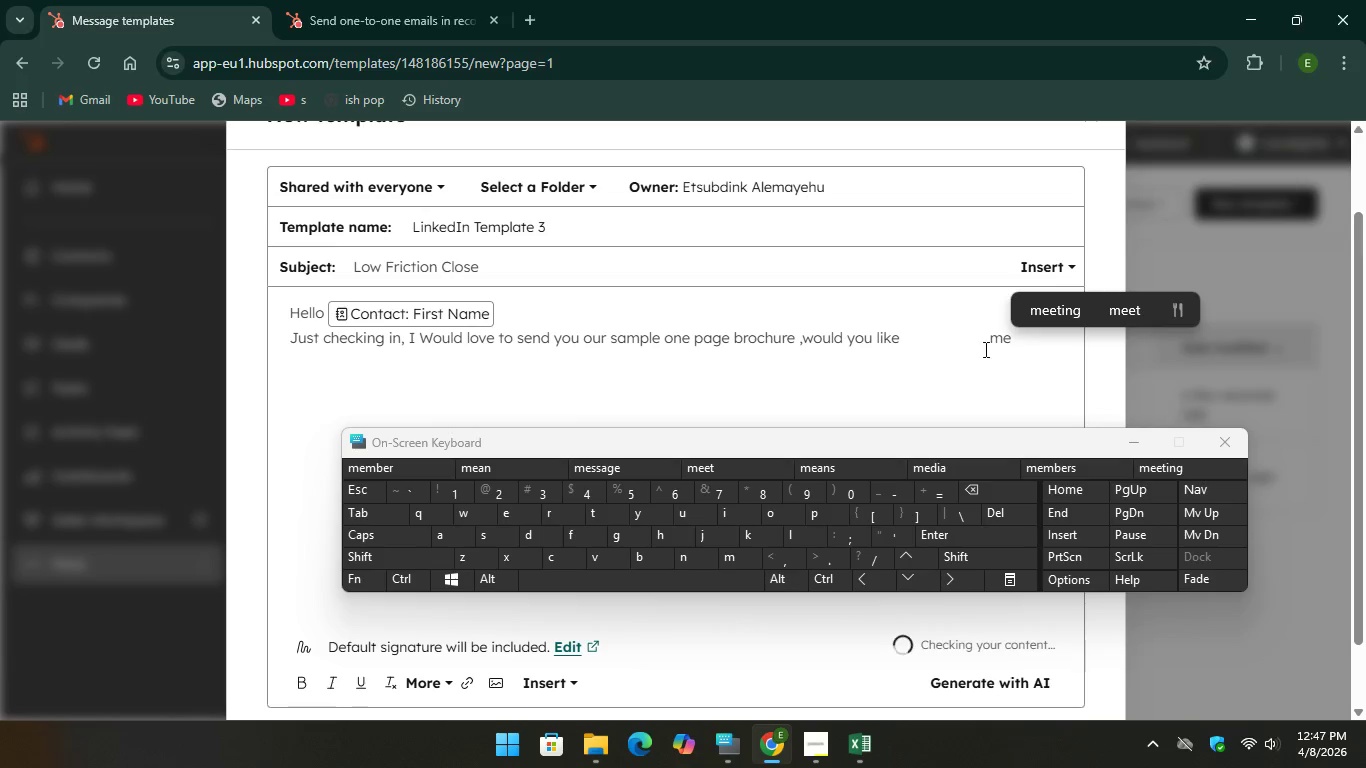 
left_click([984, 347])
 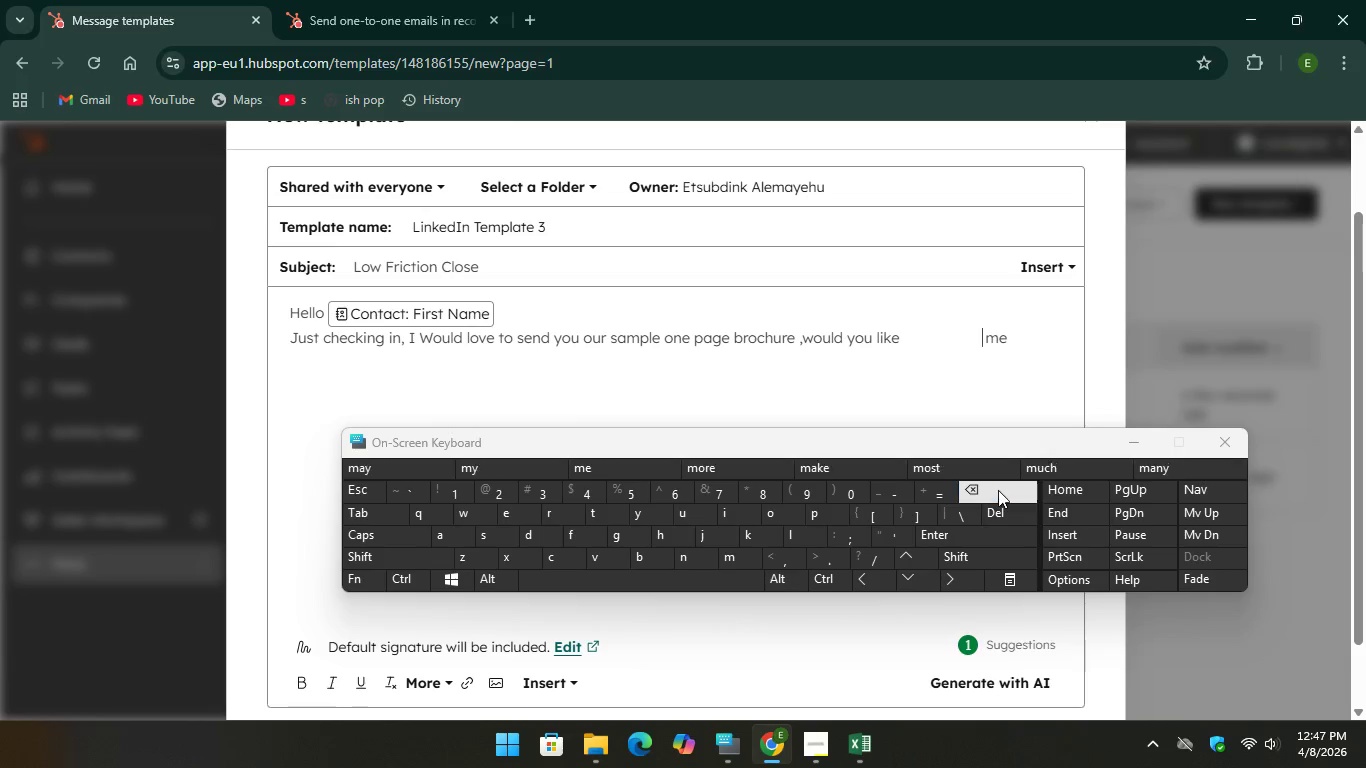 
key(Backspace)
 